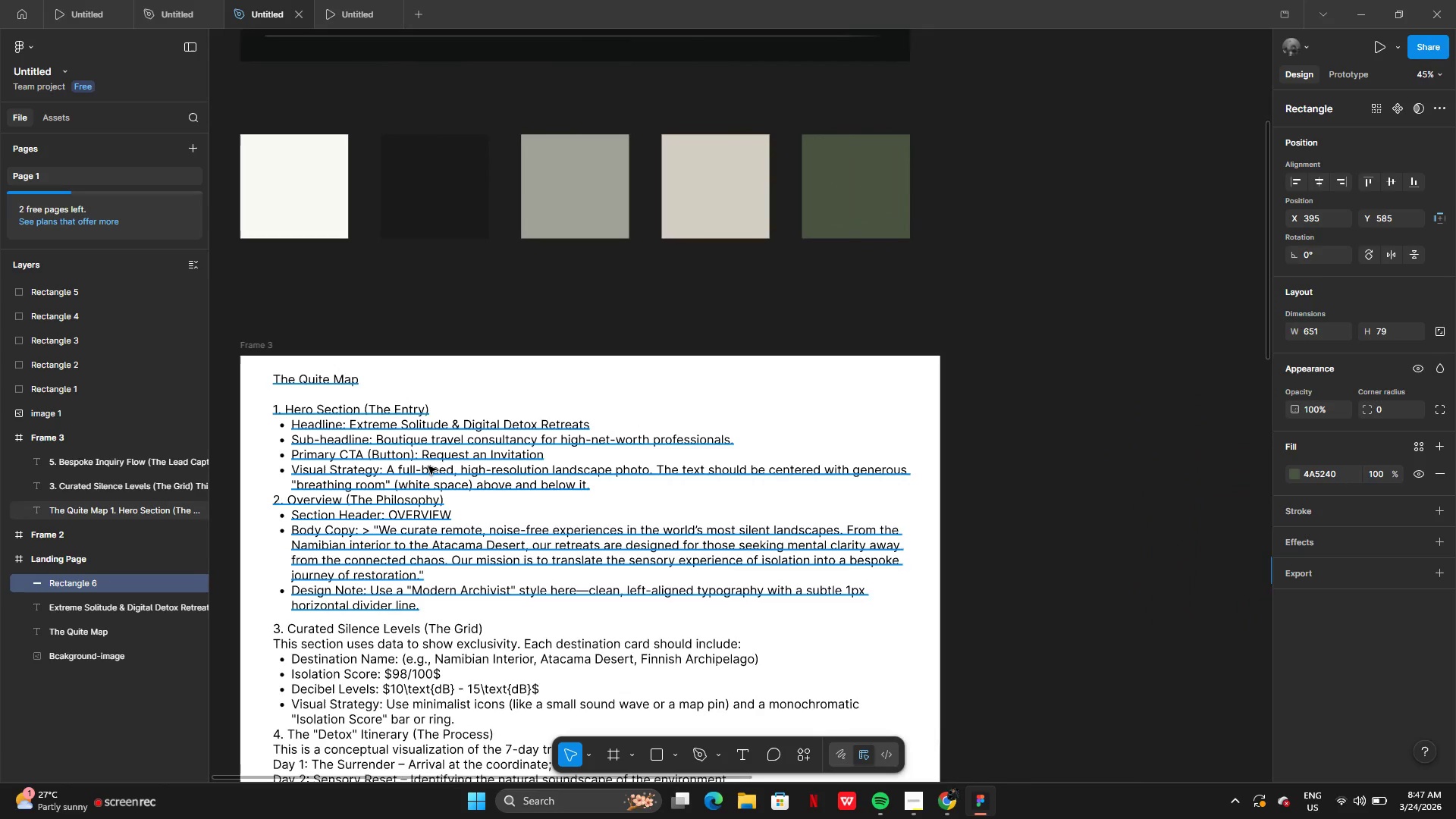 
double_click([428, 459])
 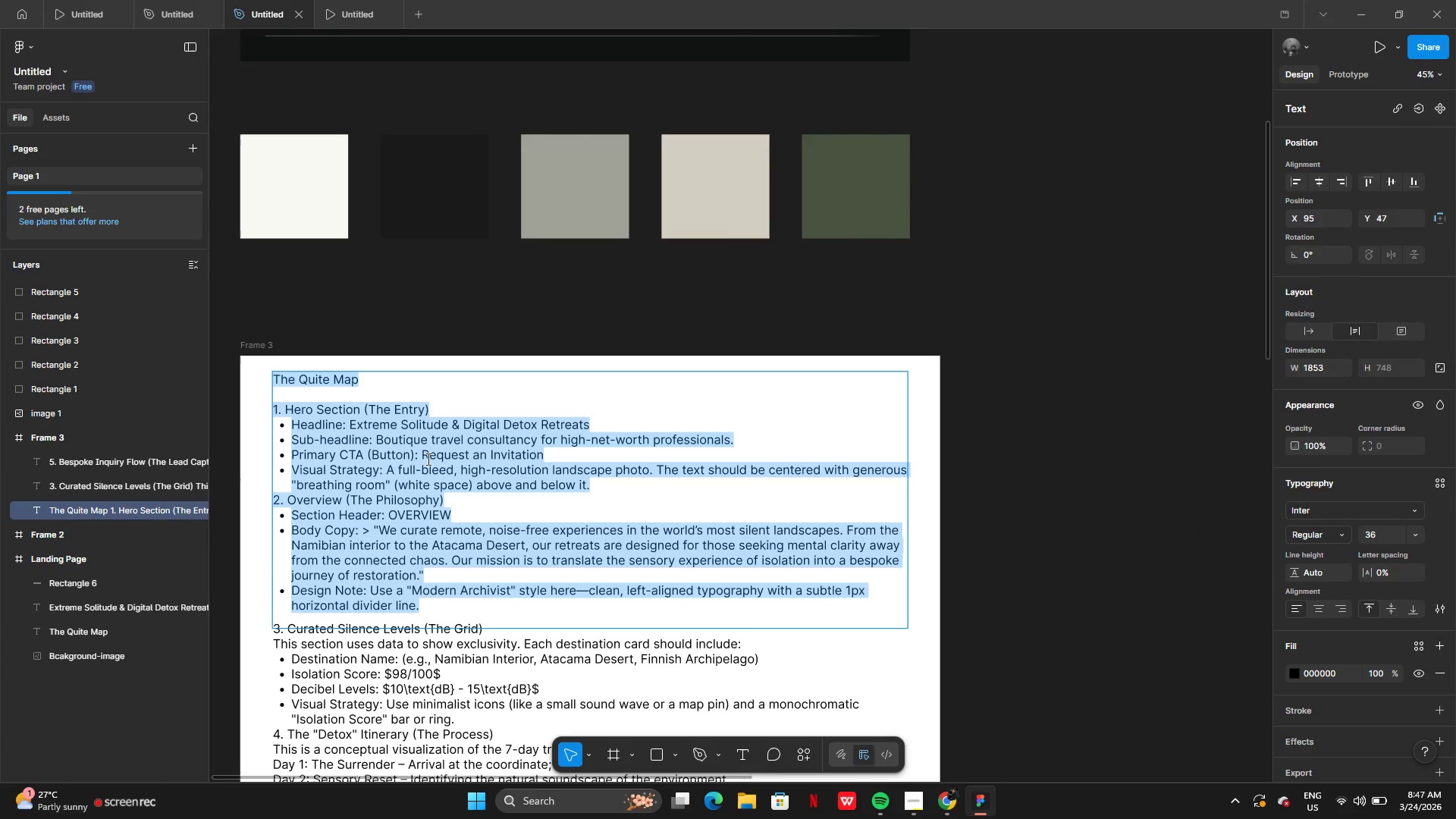 
left_click([427, 459])
 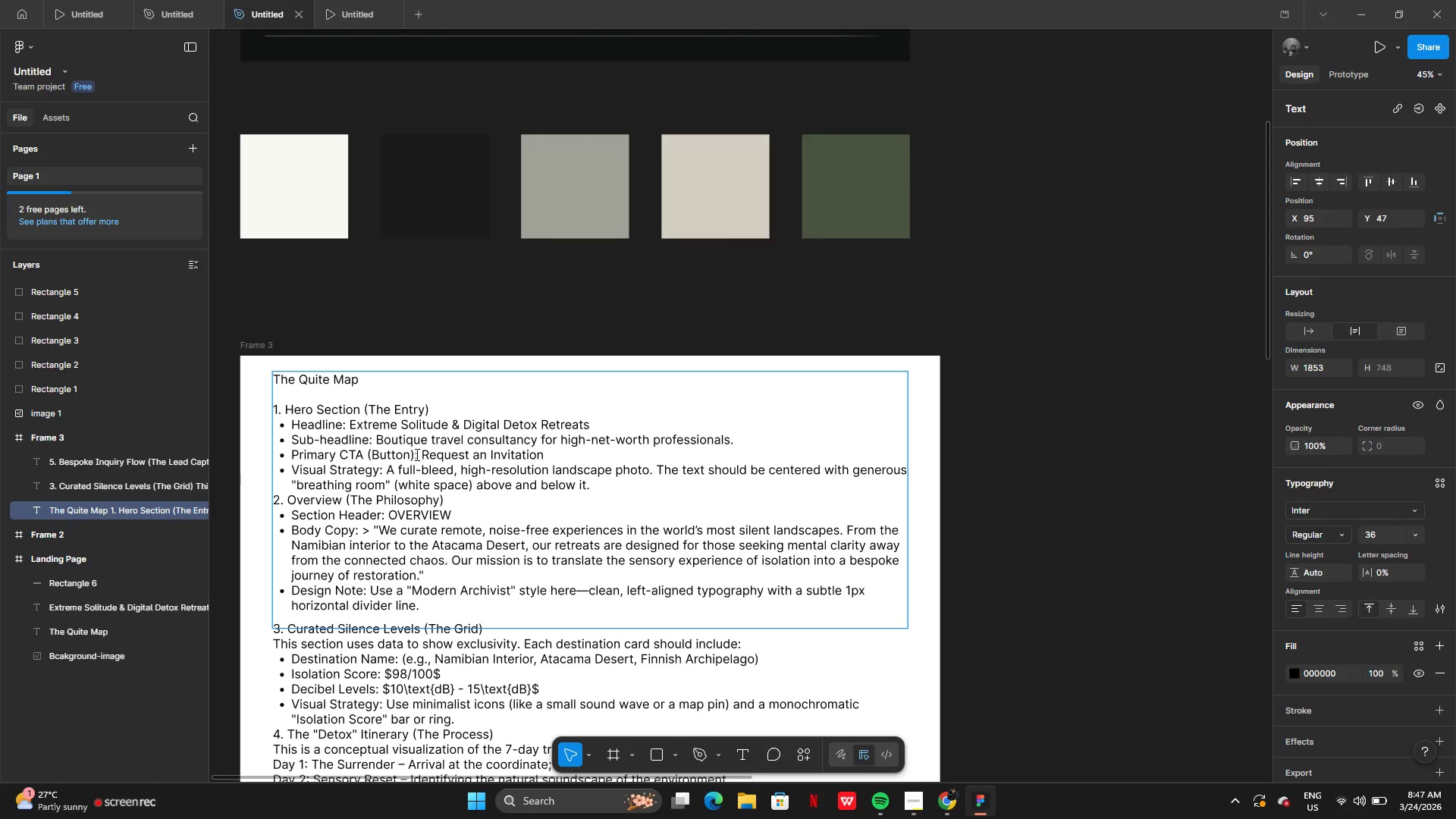 
left_click_drag(start_coordinate=[413, 451], to_coordinate=[554, 450])
 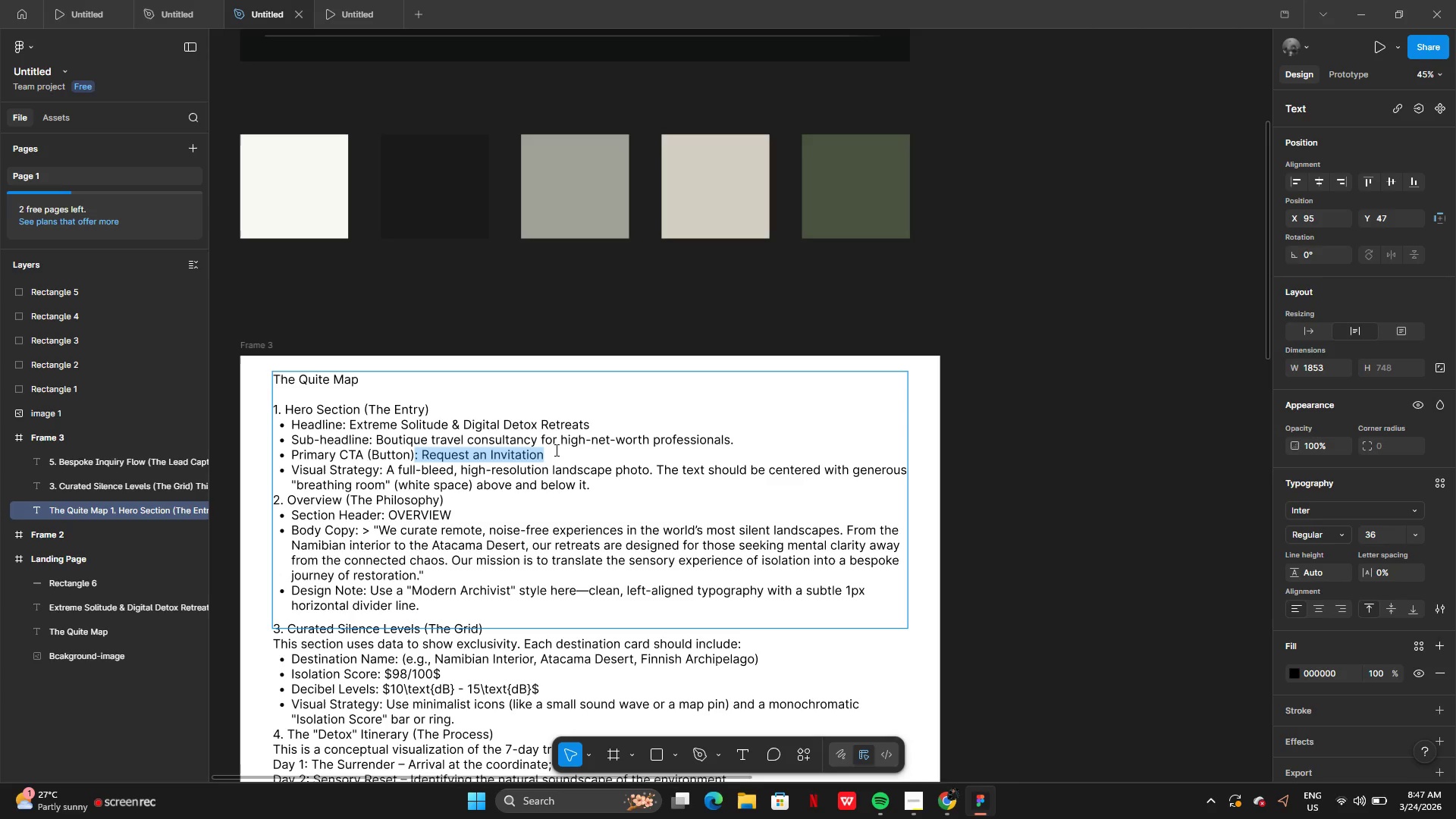 
key(Control+C)
 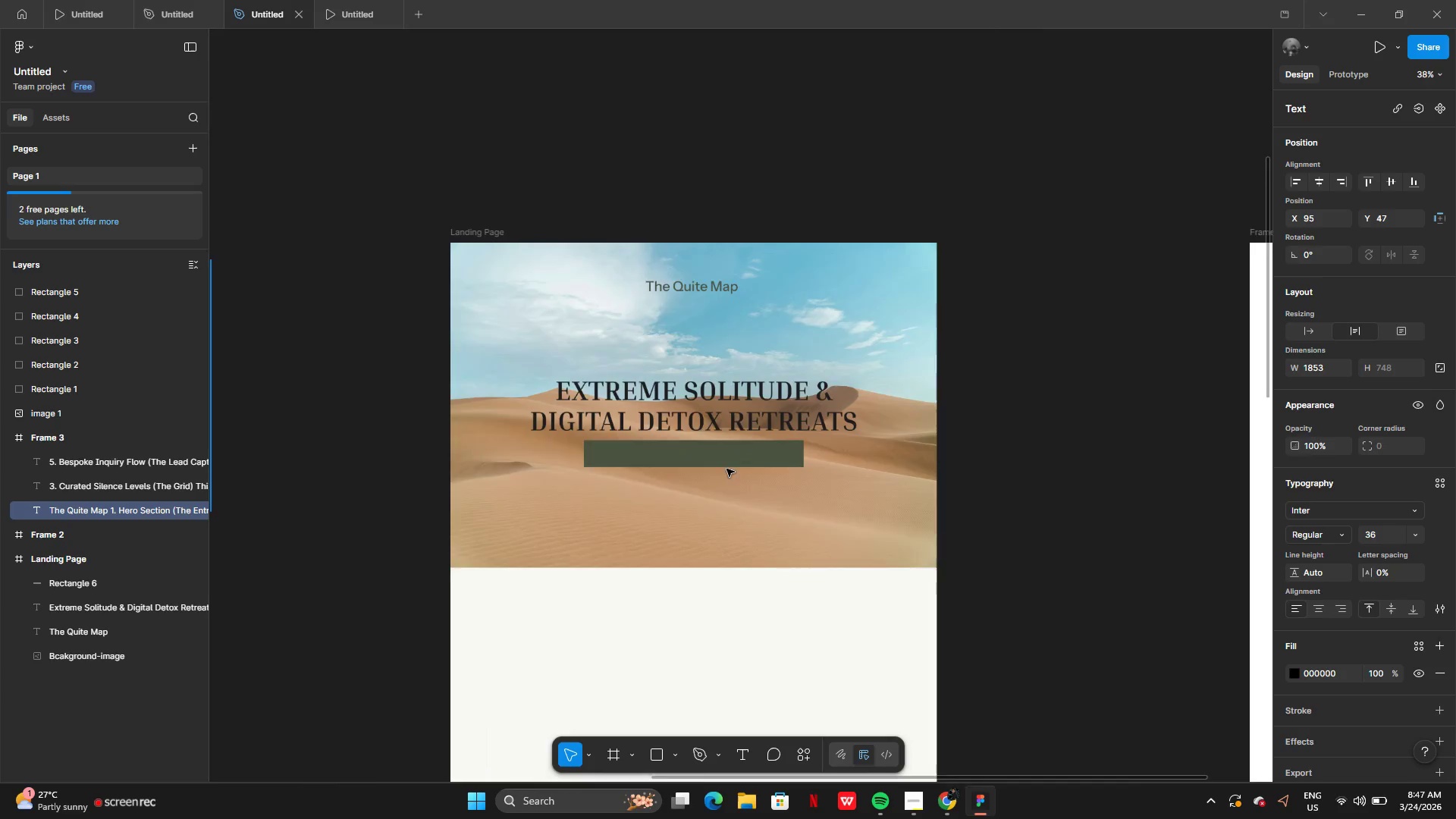 
double_click([688, 455])
 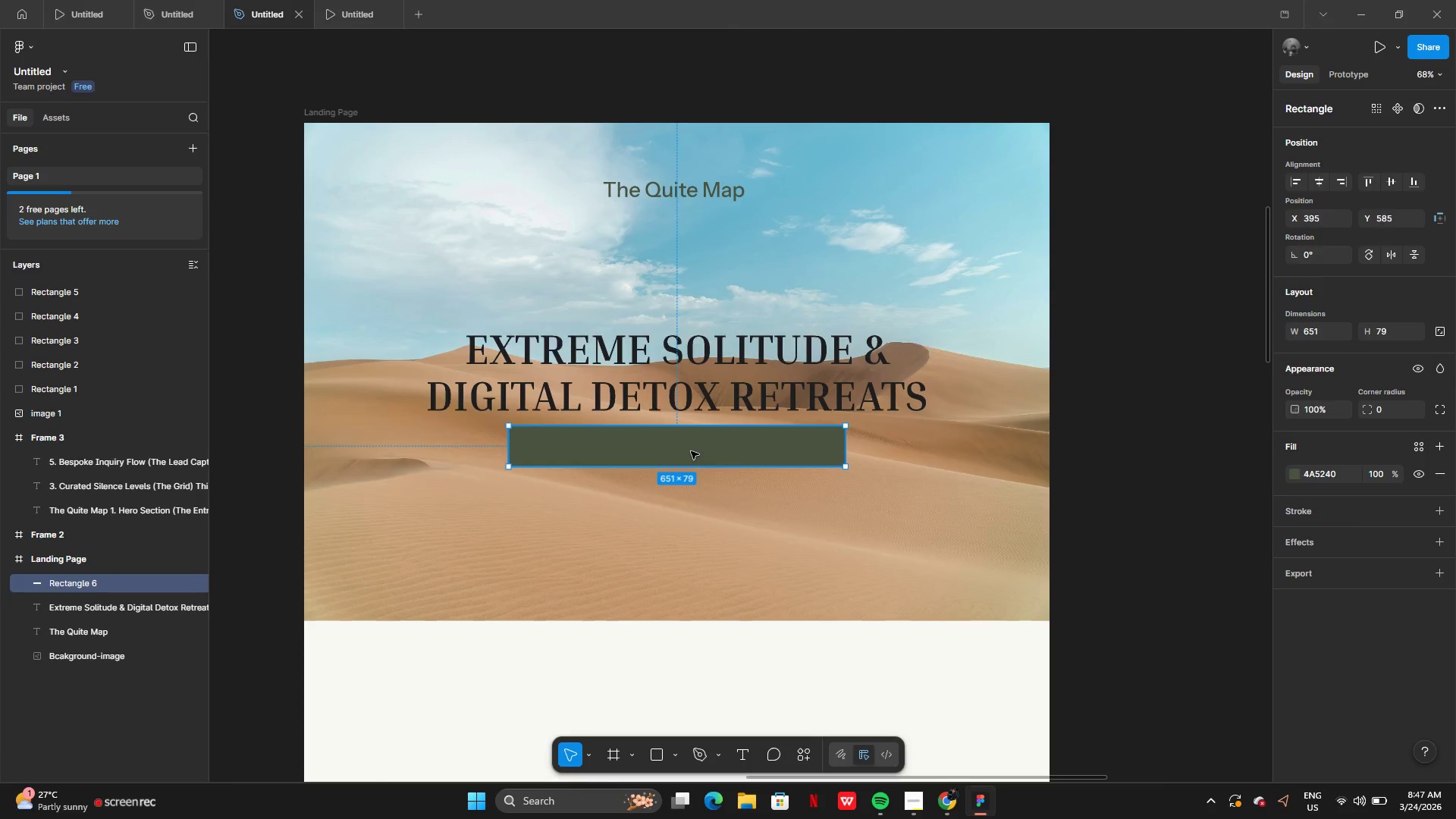 
triple_click([691, 451])
 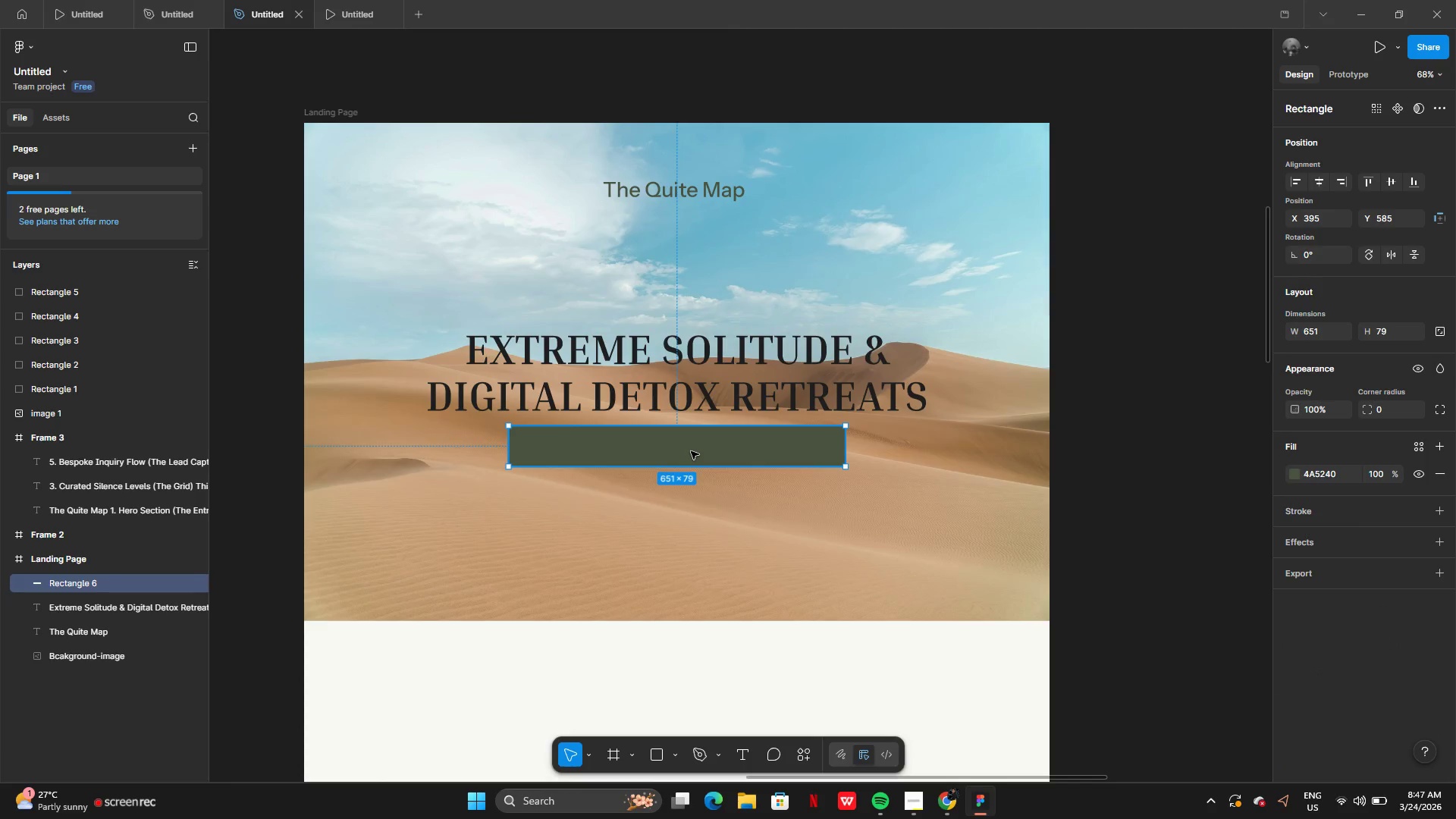 
triple_click([691, 451])
 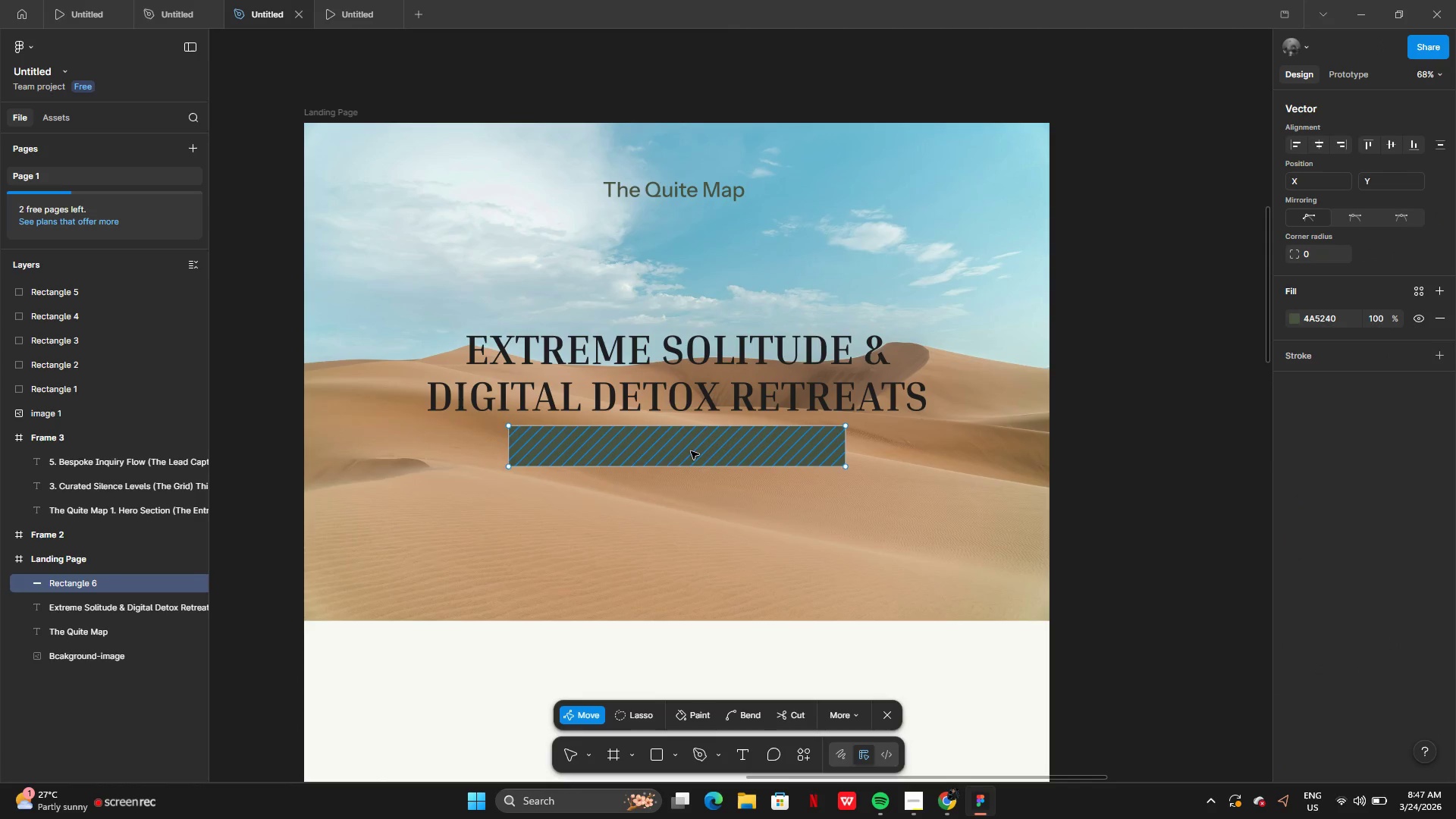 
double_click([691, 451])
 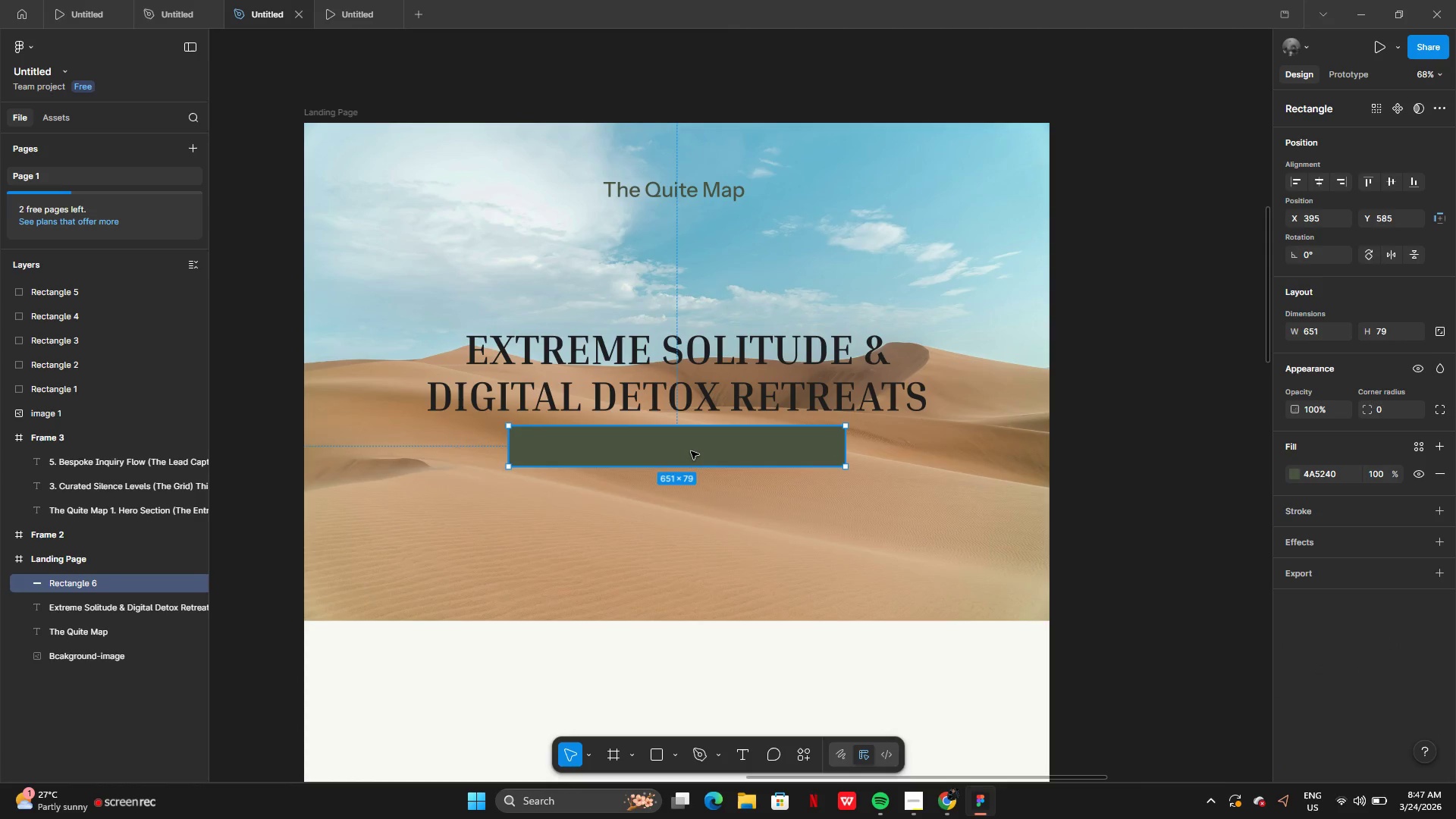 
left_click([691, 451])
 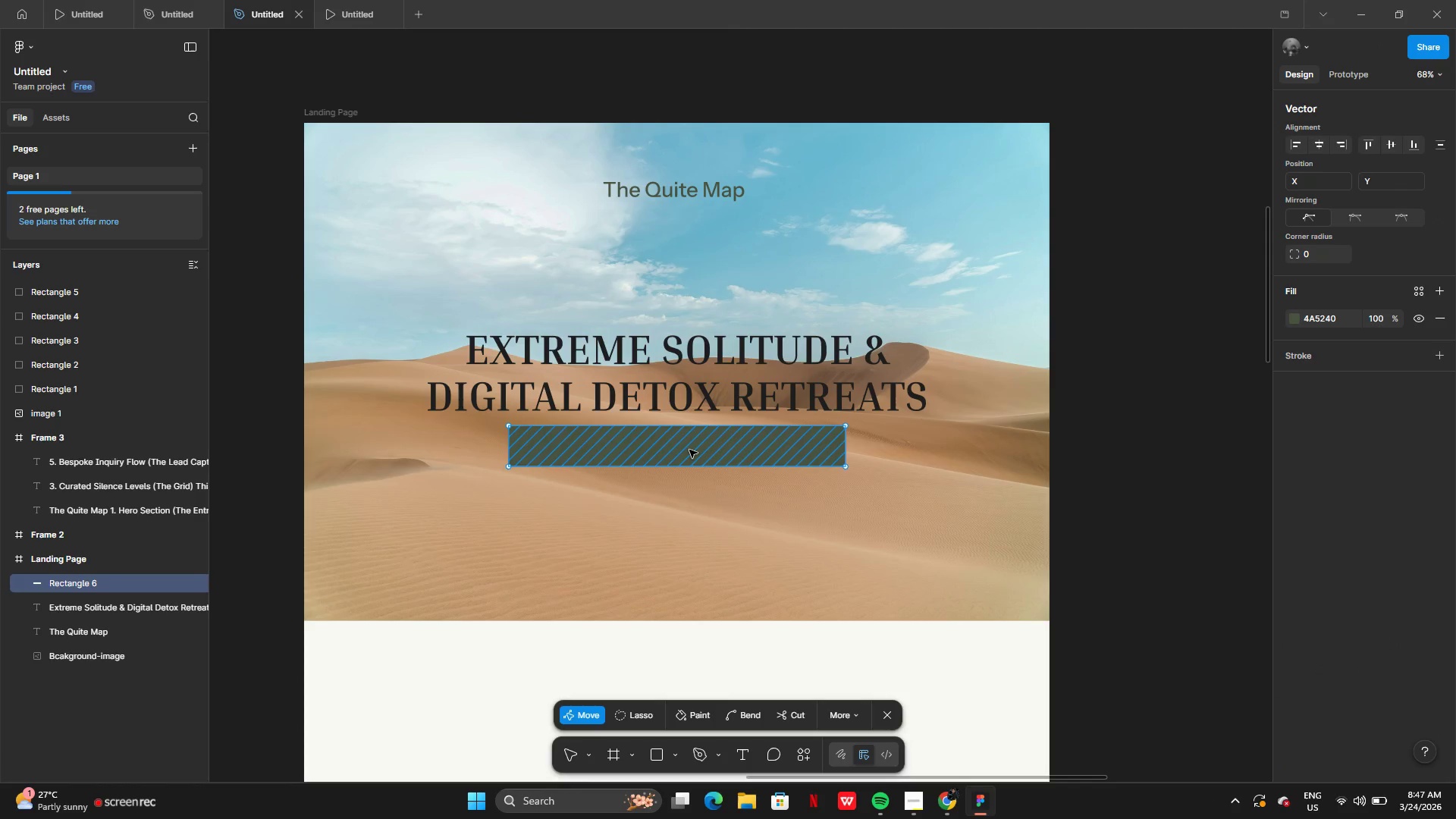 
double_click([689, 450])
 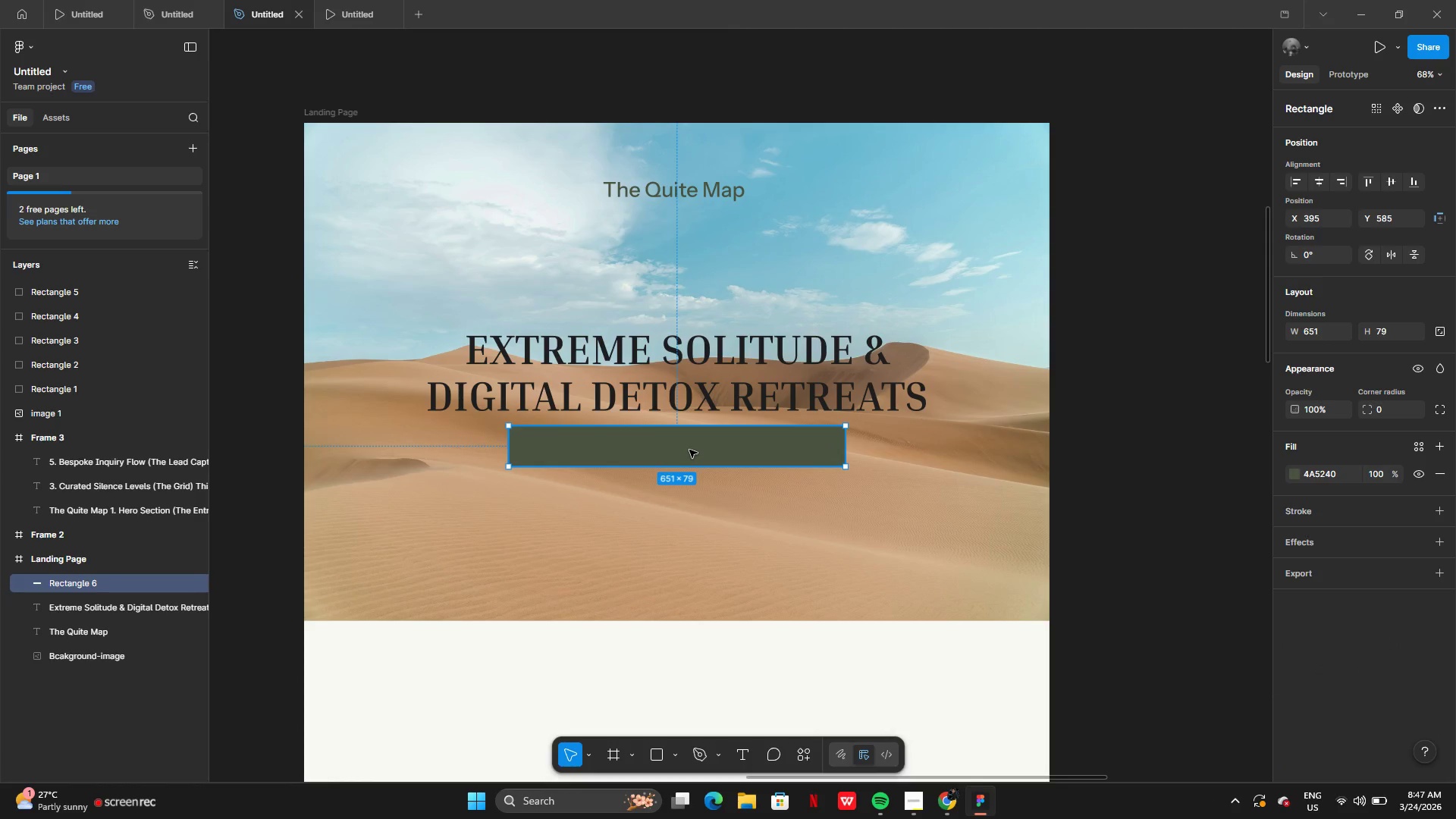 
left_click([689, 450])
 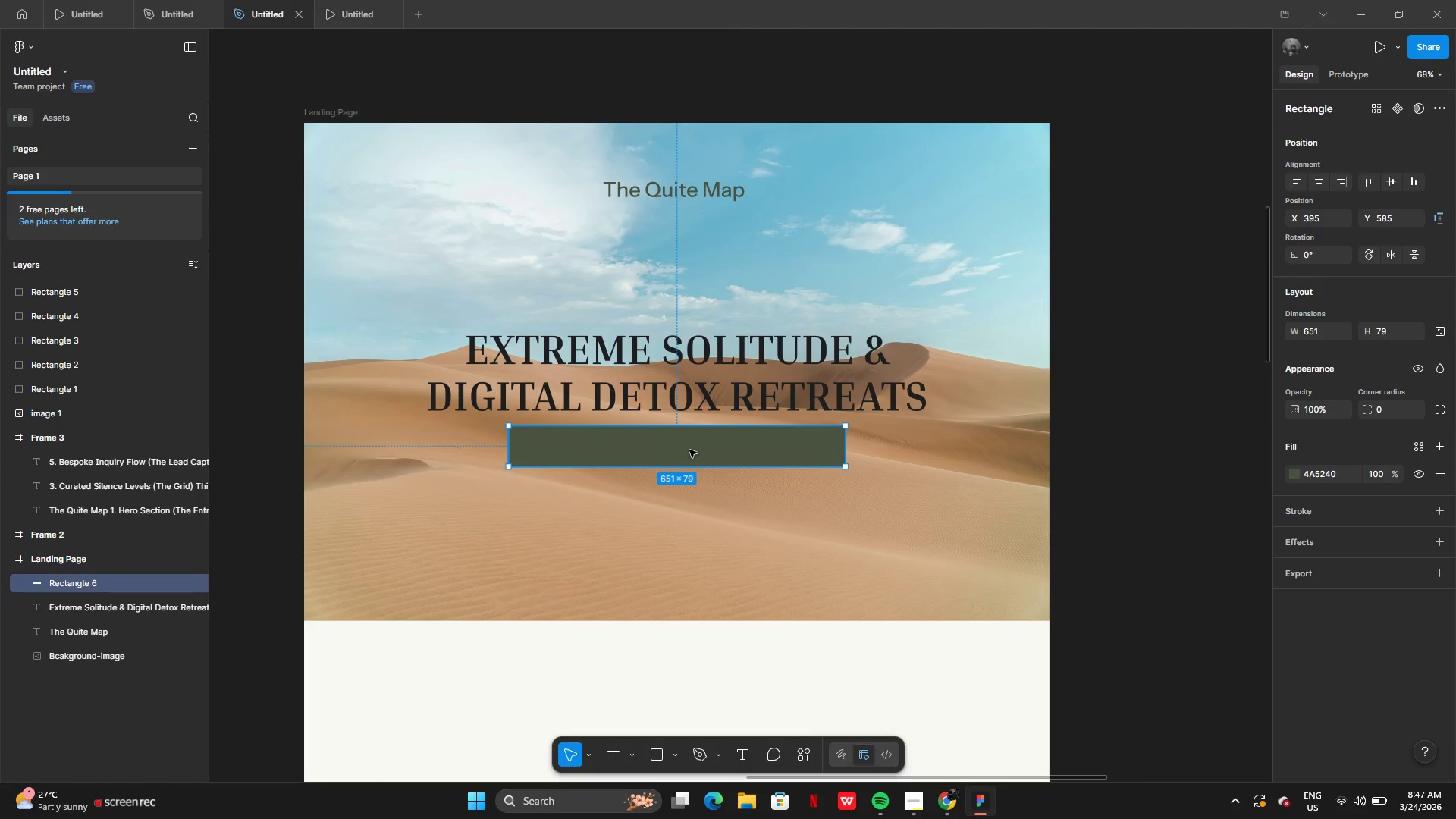 
key(Control+V)
 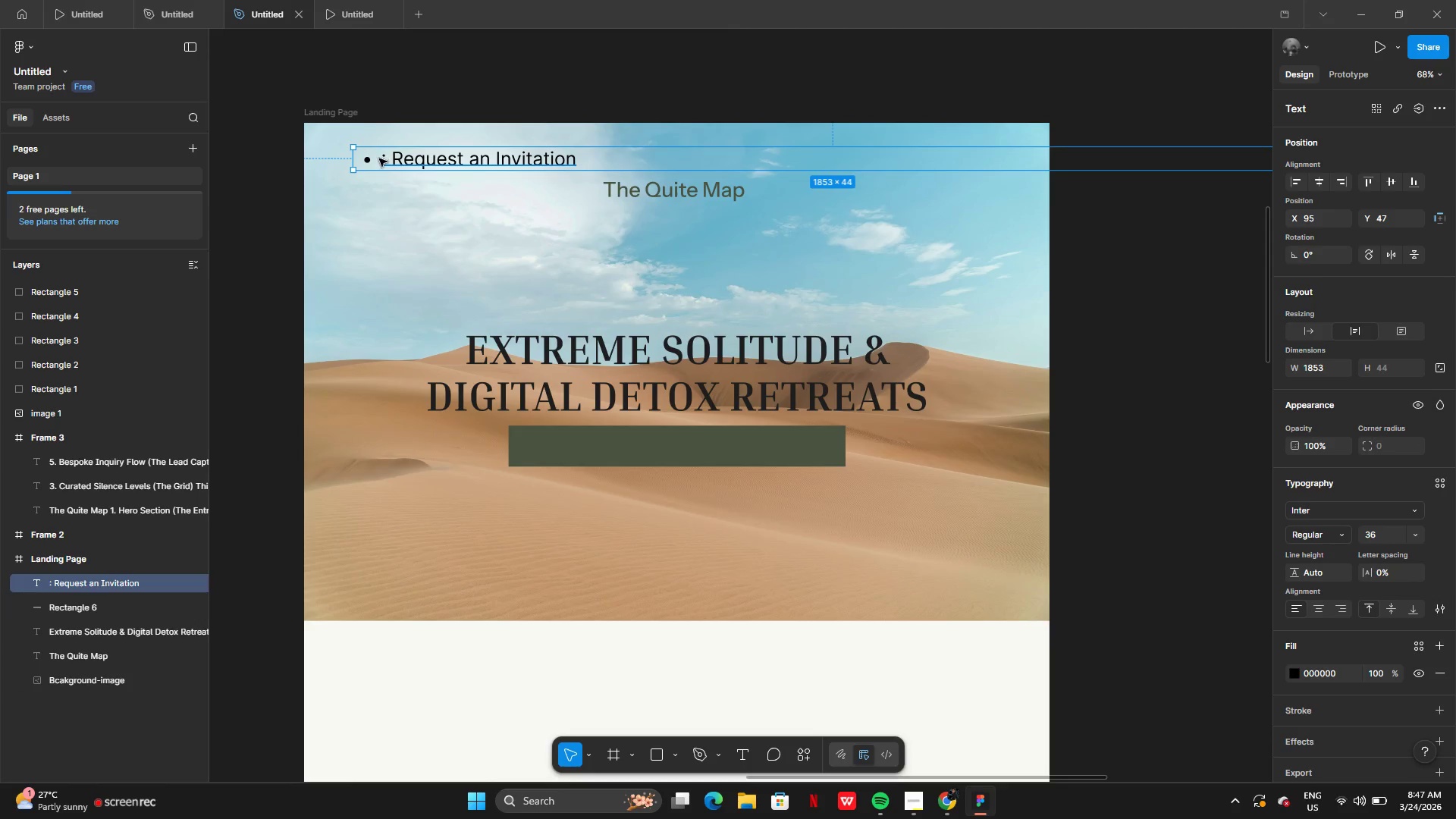 
double_click([394, 164])
 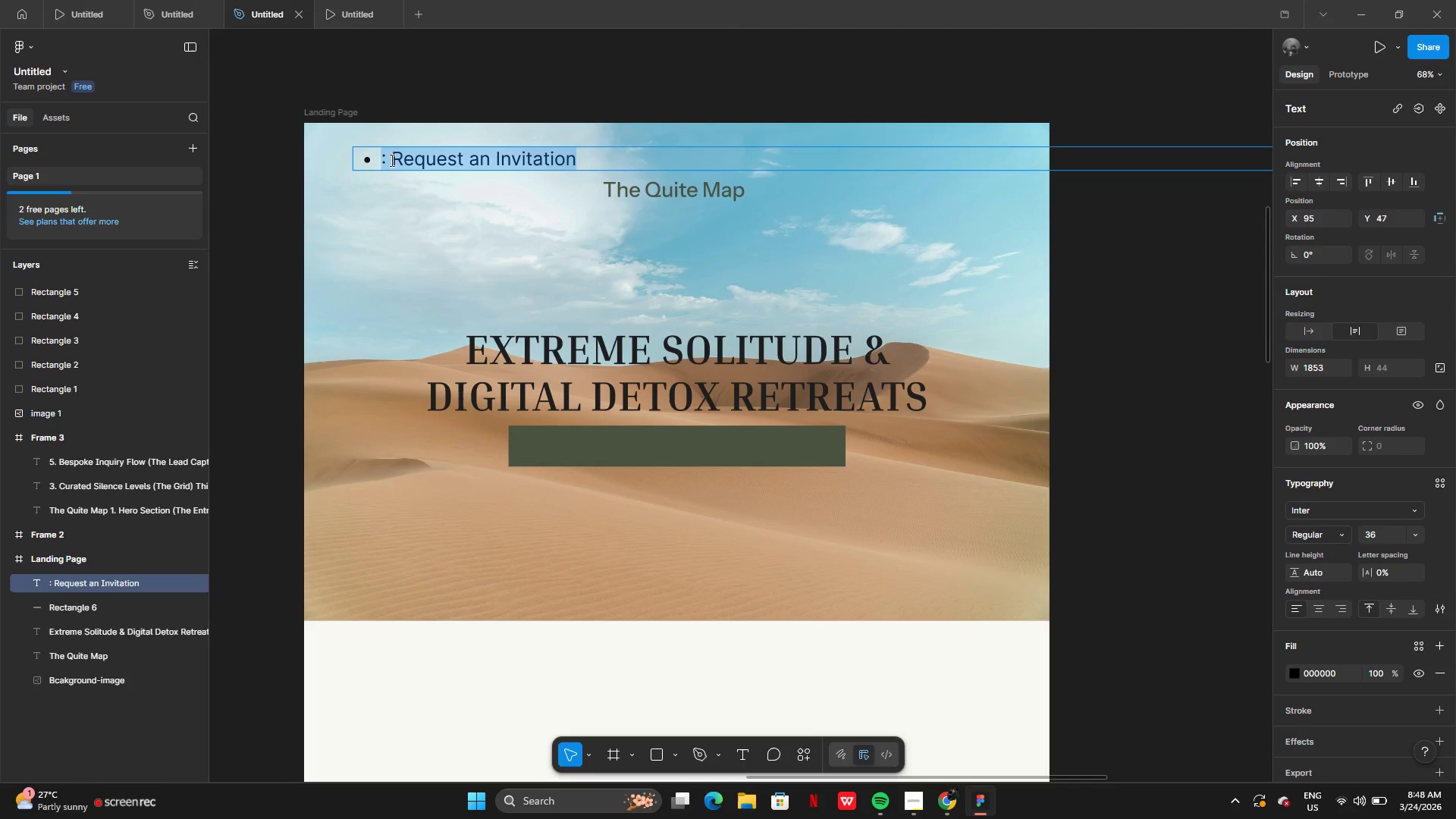 
left_click([388, 157])
 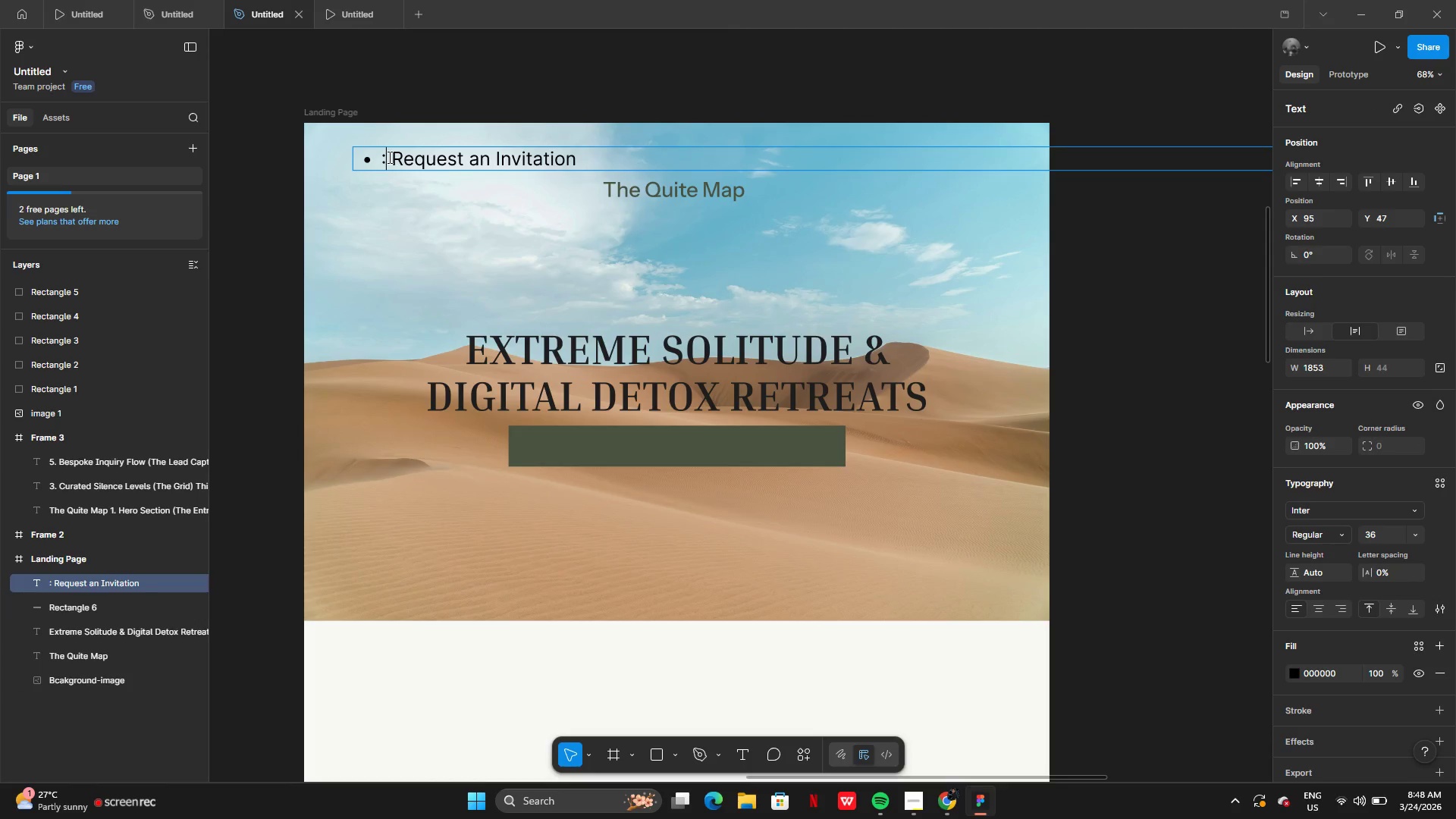 
key(Backspace)
 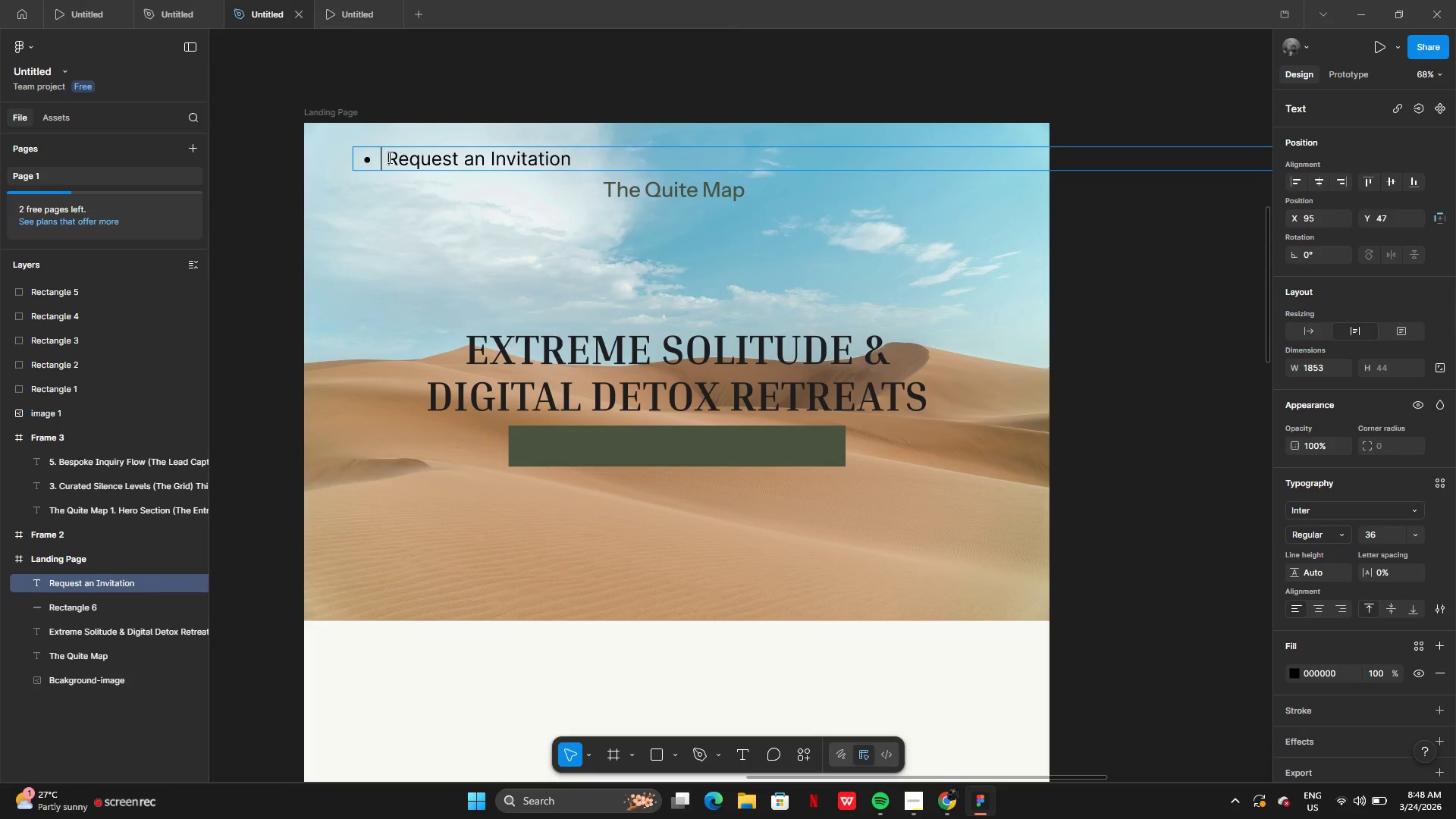 
key(Backspace)
 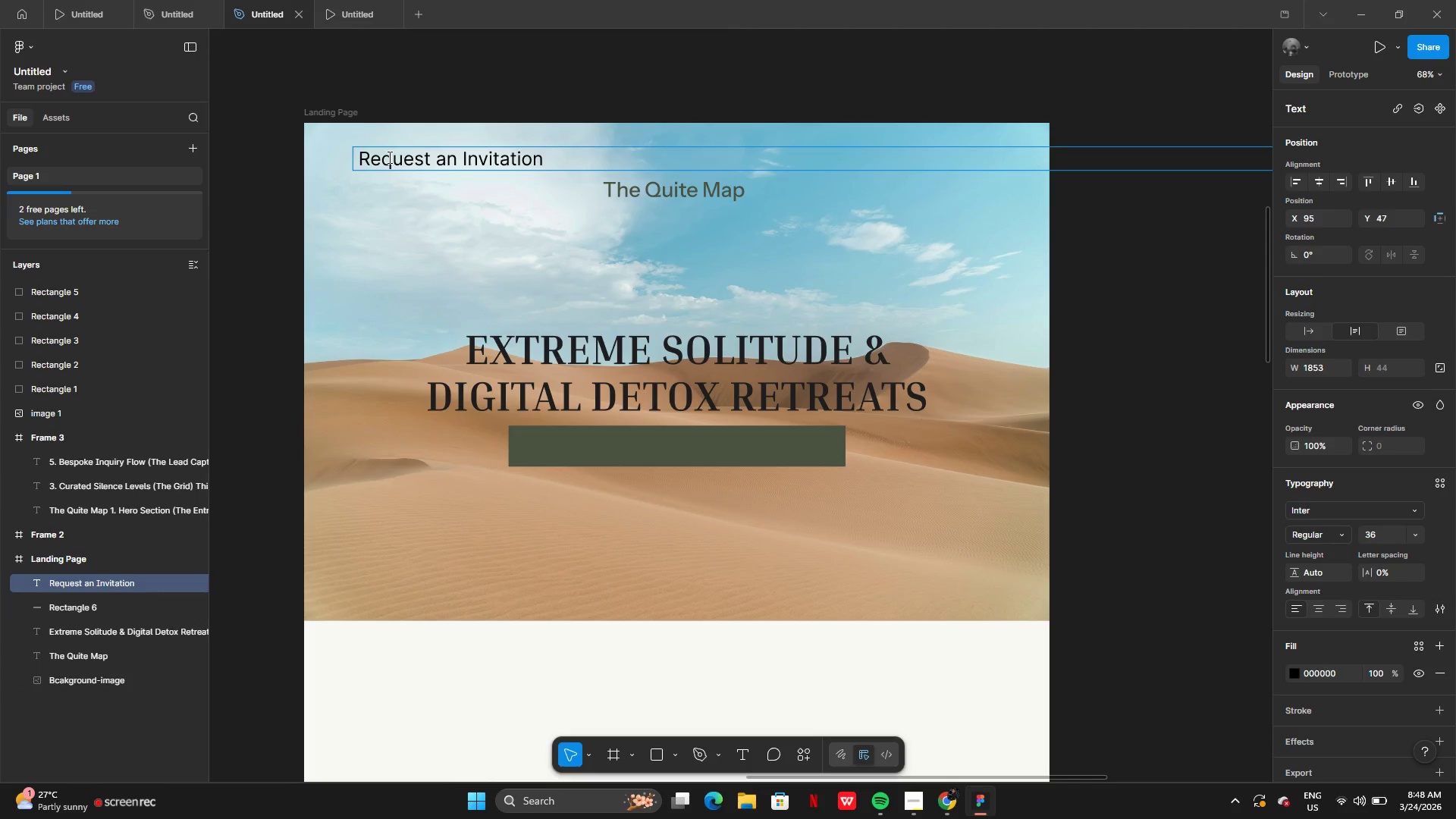 
key(Backspace)
 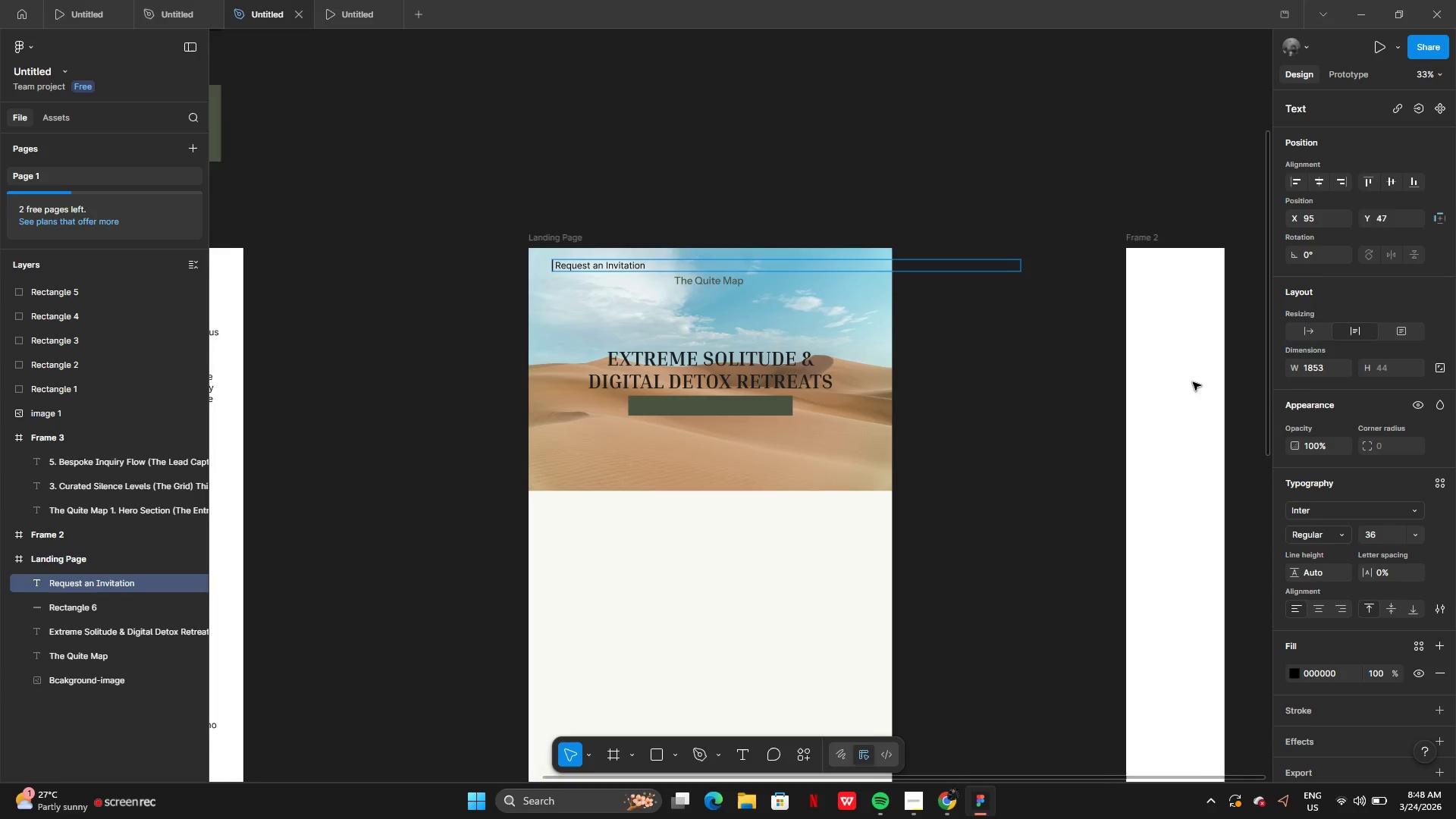 
left_click([1049, 367])
 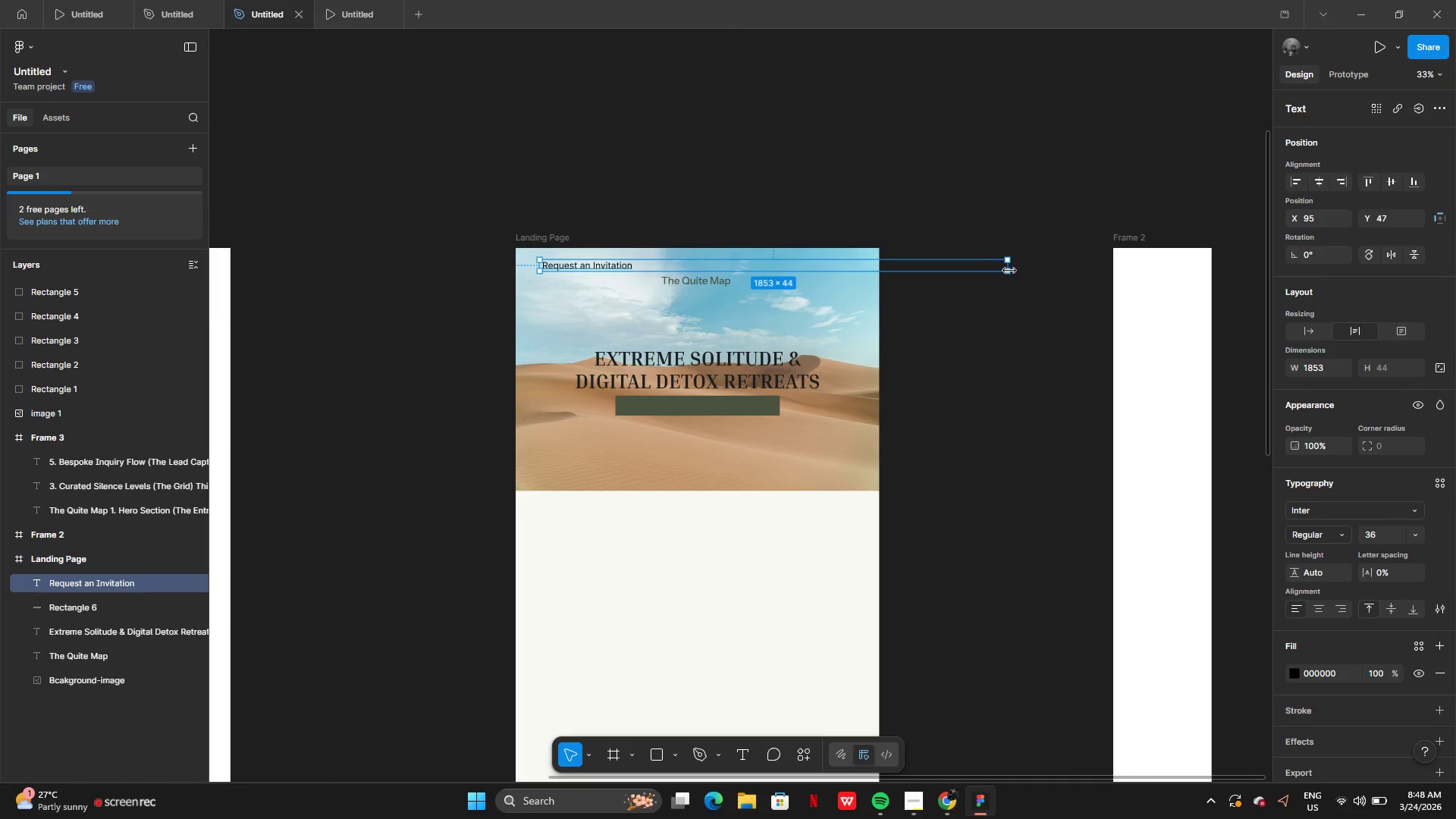 
left_click([1009, 271])
 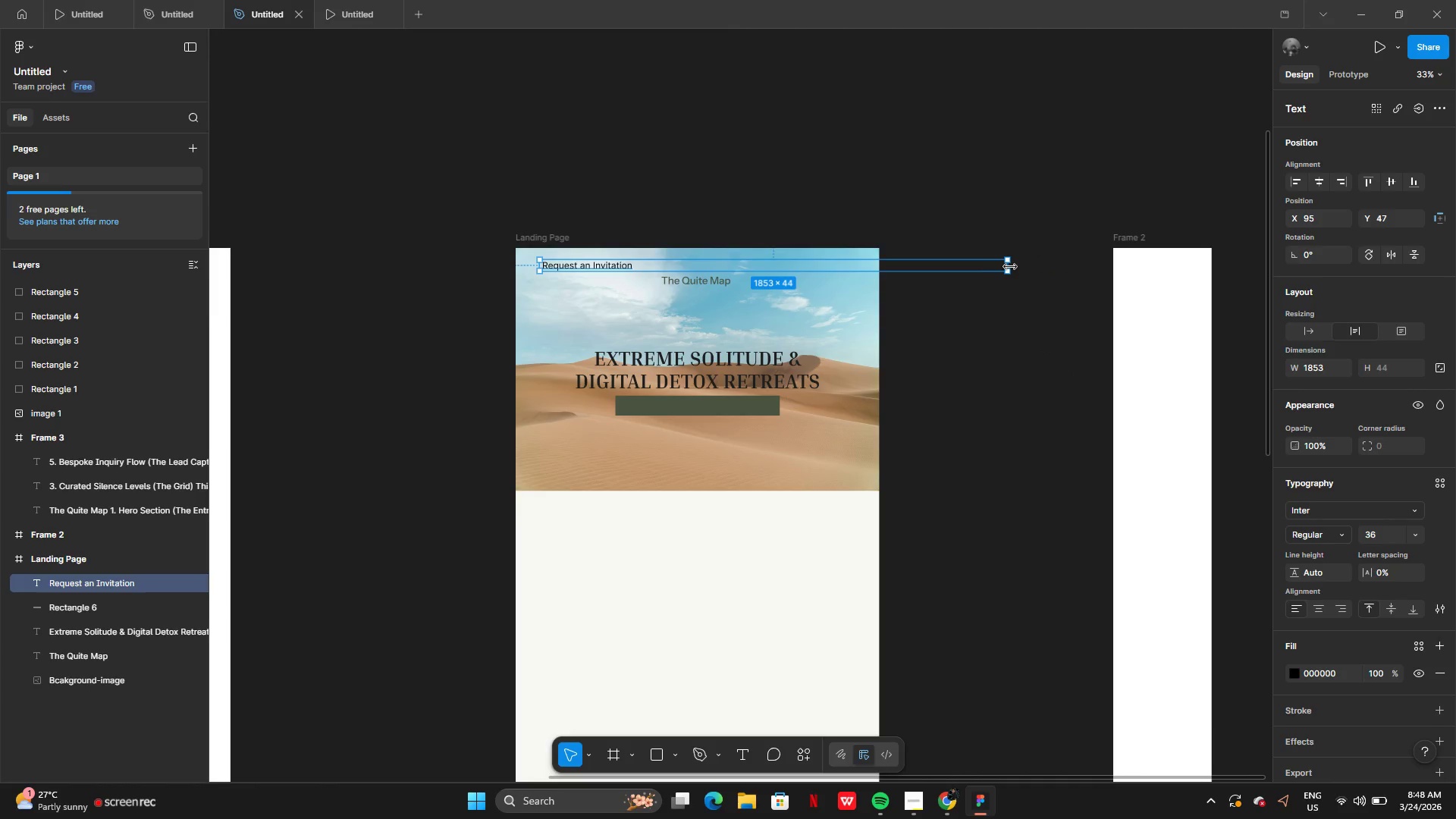 
left_click_drag(start_coordinate=[1010, 267], to_coordinate=[639, 255])
 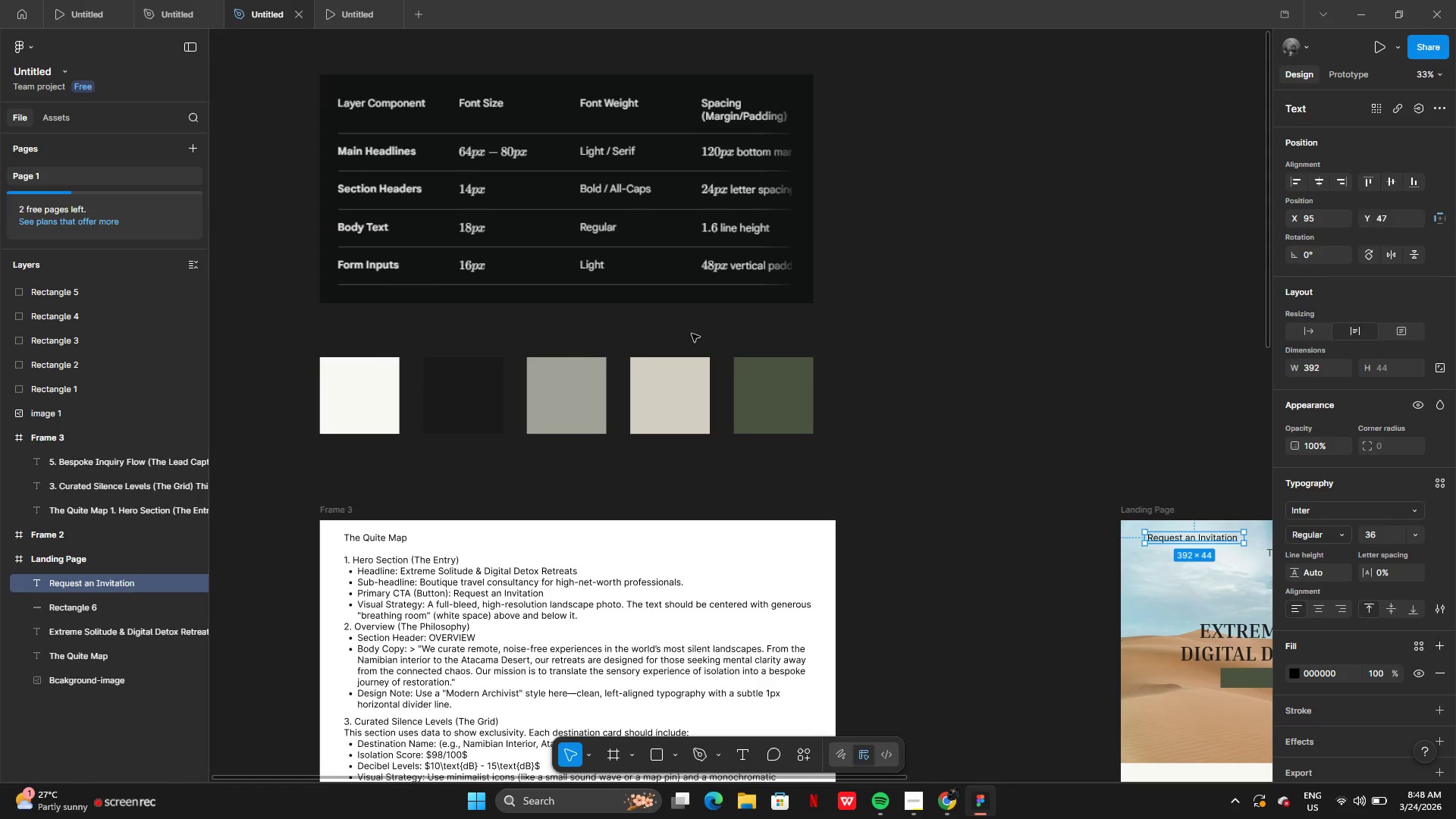 
wait(9.03)
 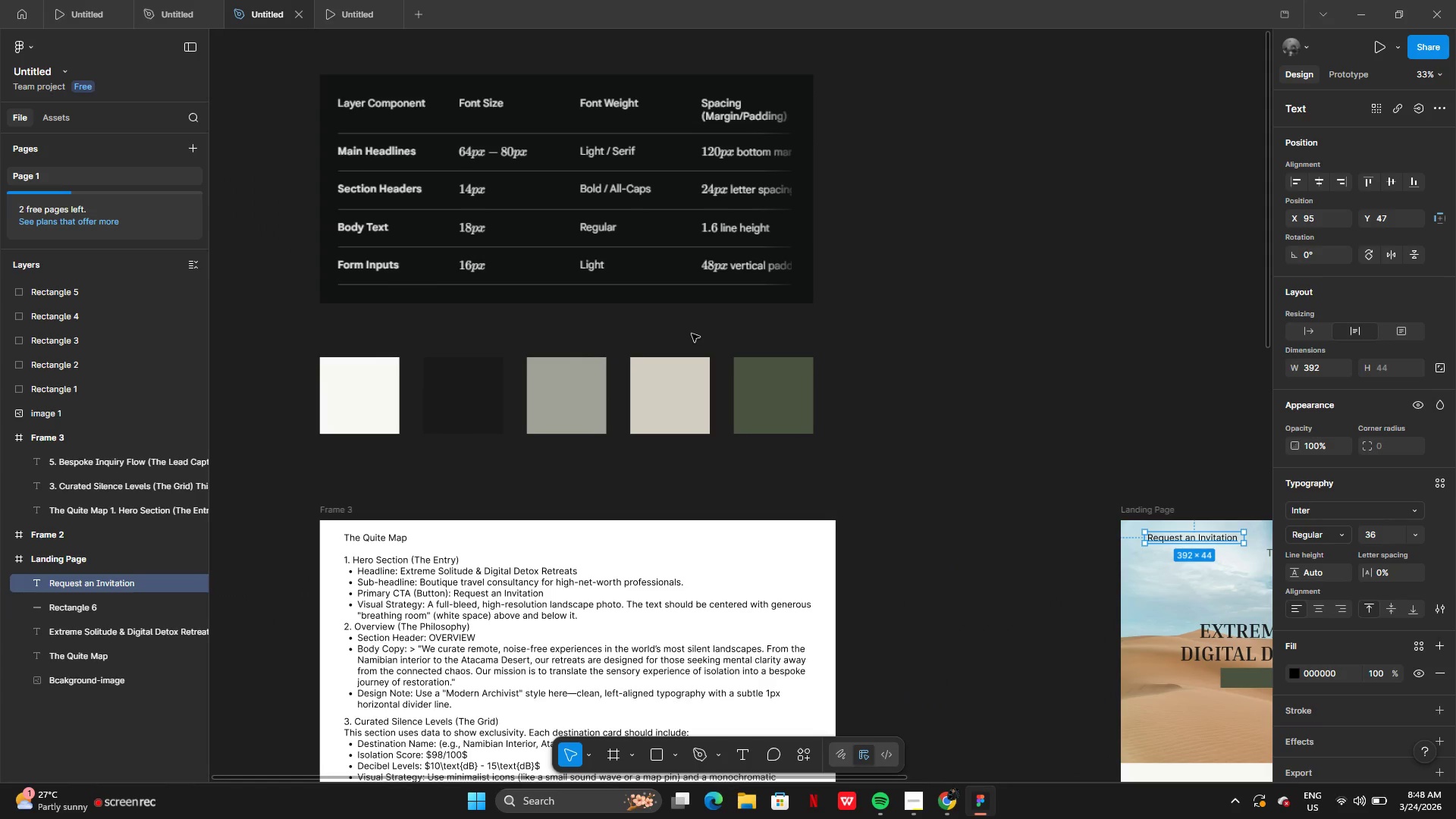 
left_click([1420, 532])
 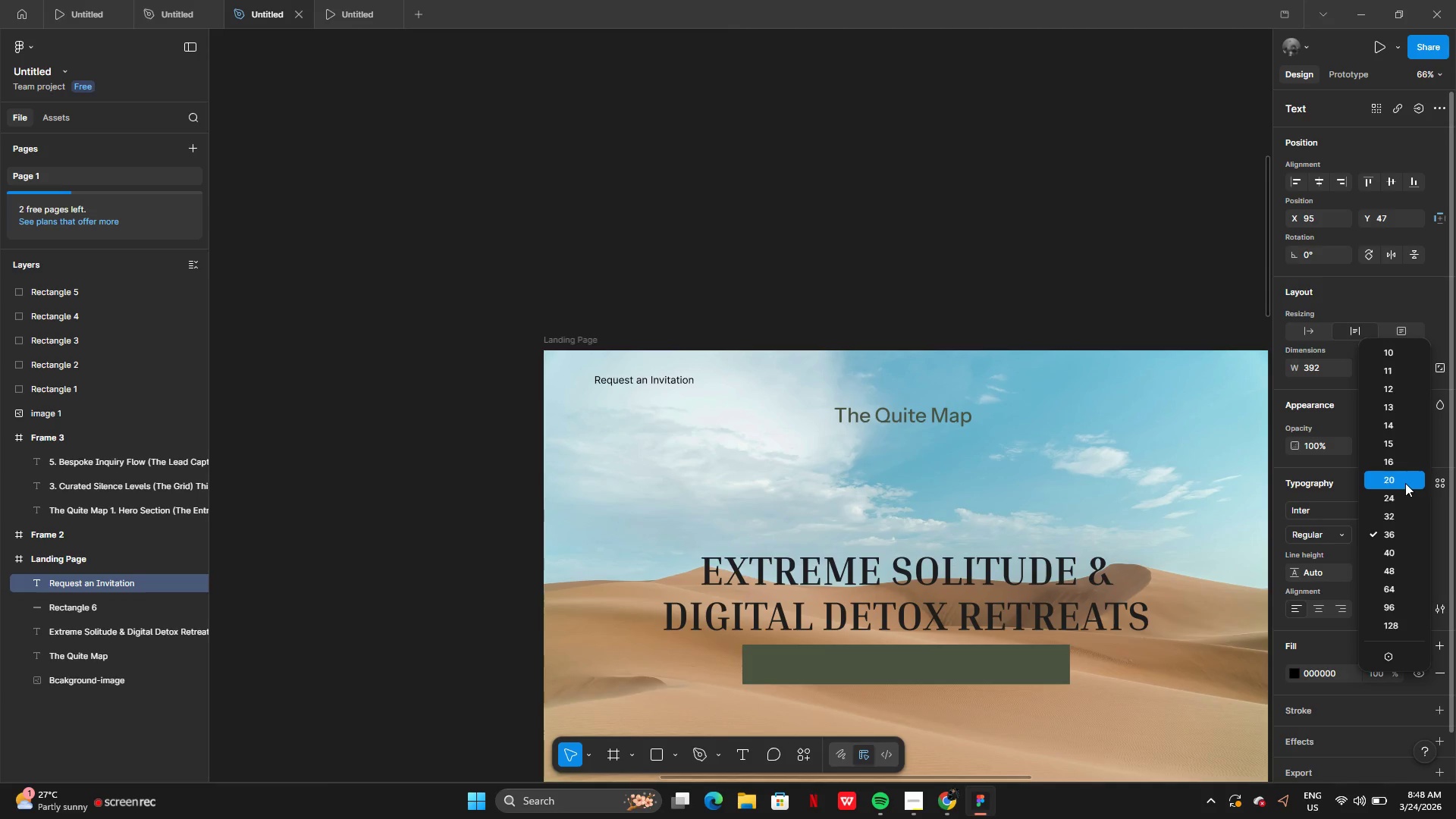 
left_click([1405, 483])
 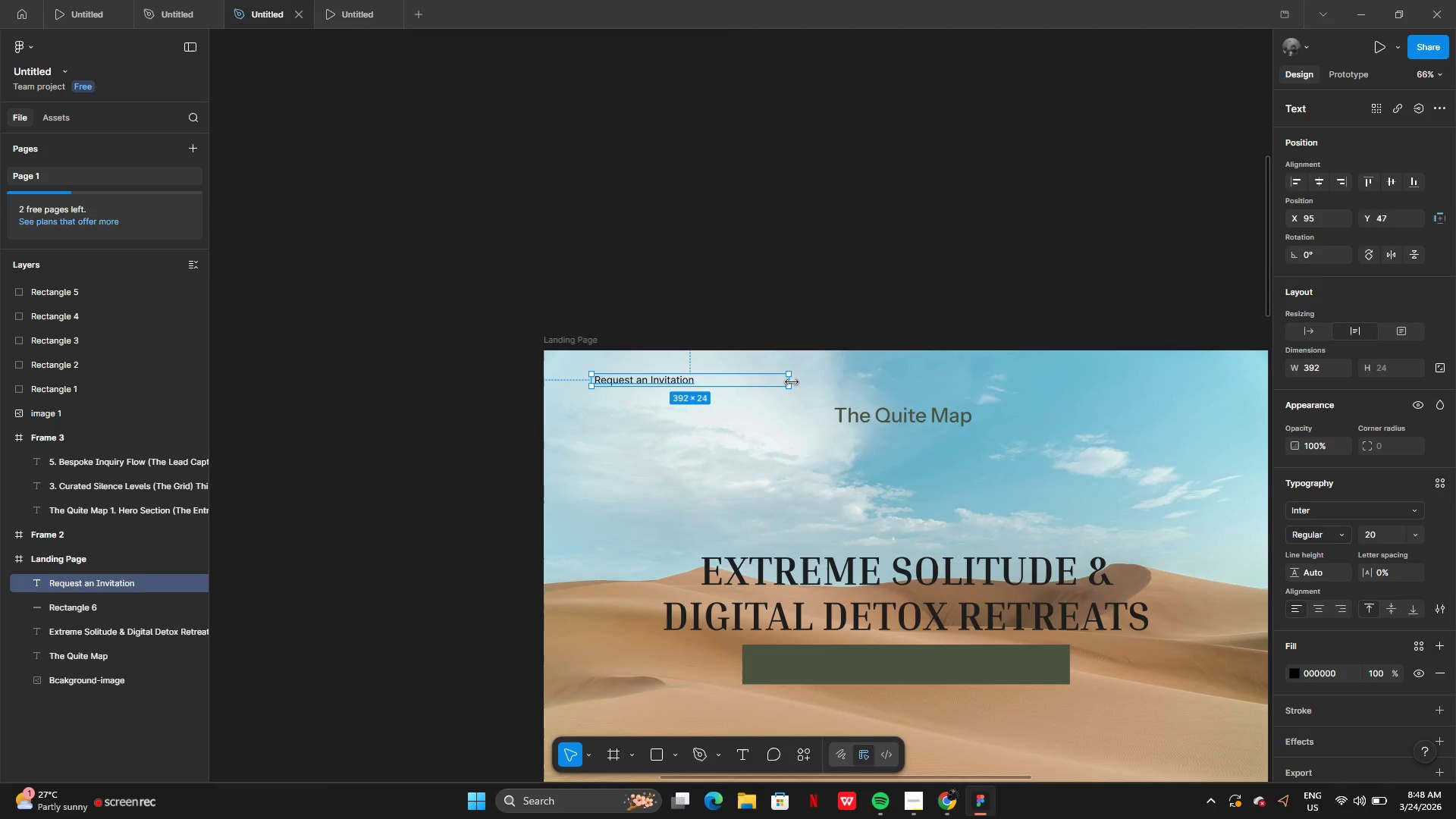 
left_click_drag(start_coordinate=[792, 381], to_coordinate=[696, 373])
 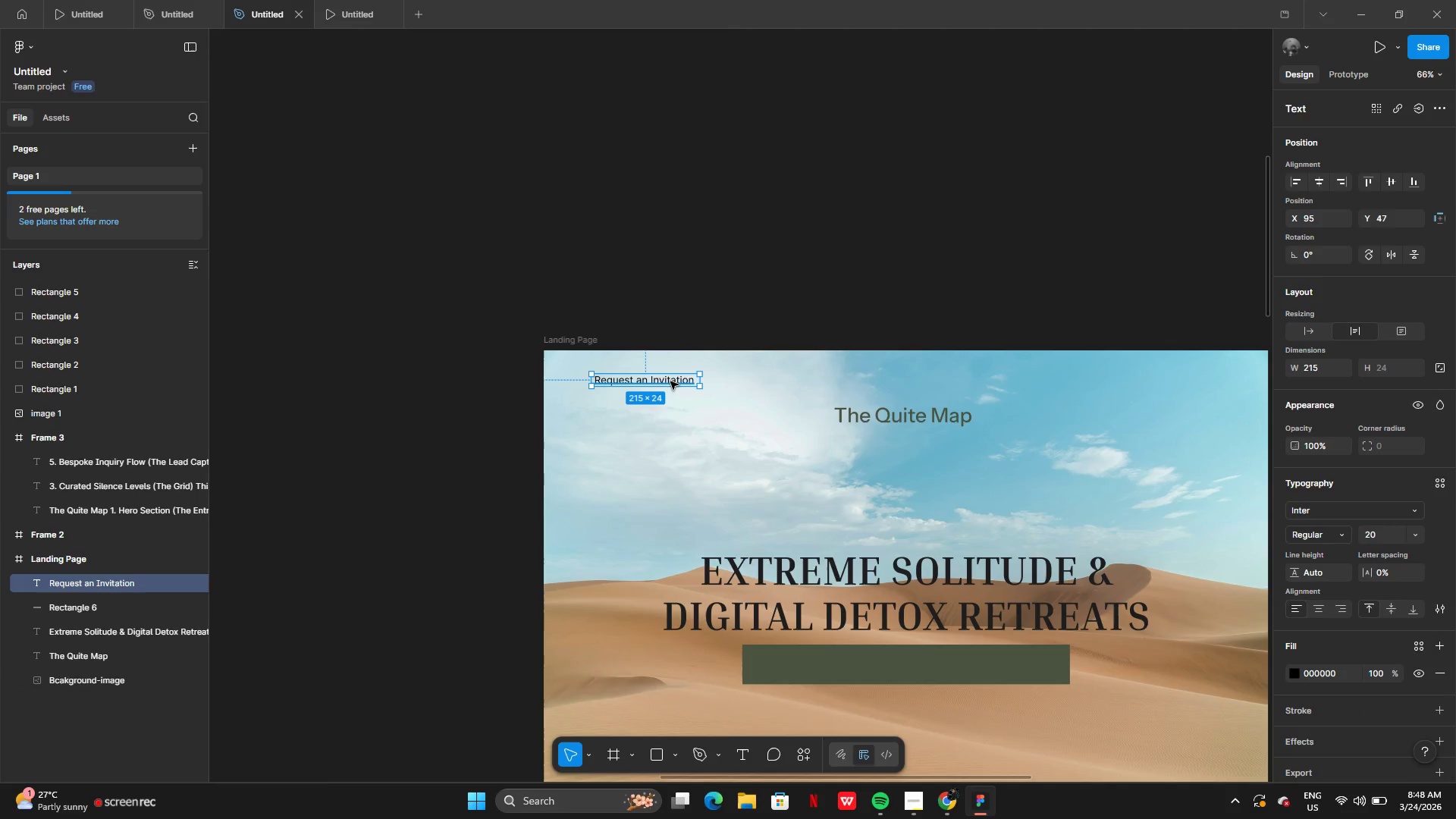 
left_click_drag(start_coordinate=[670, 381], to_coordinate=[934, 664])
 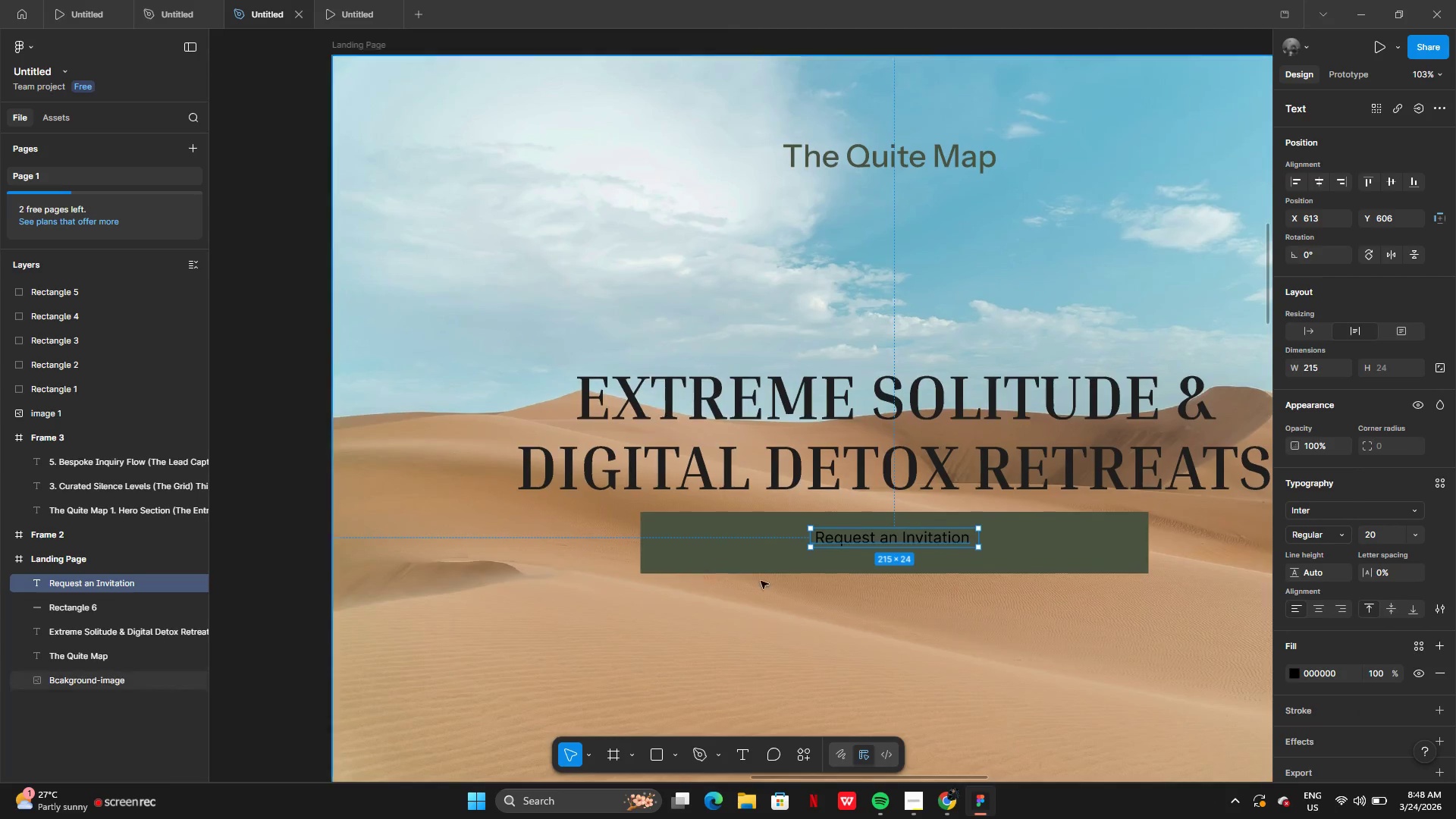 
left_click([736, 548])
 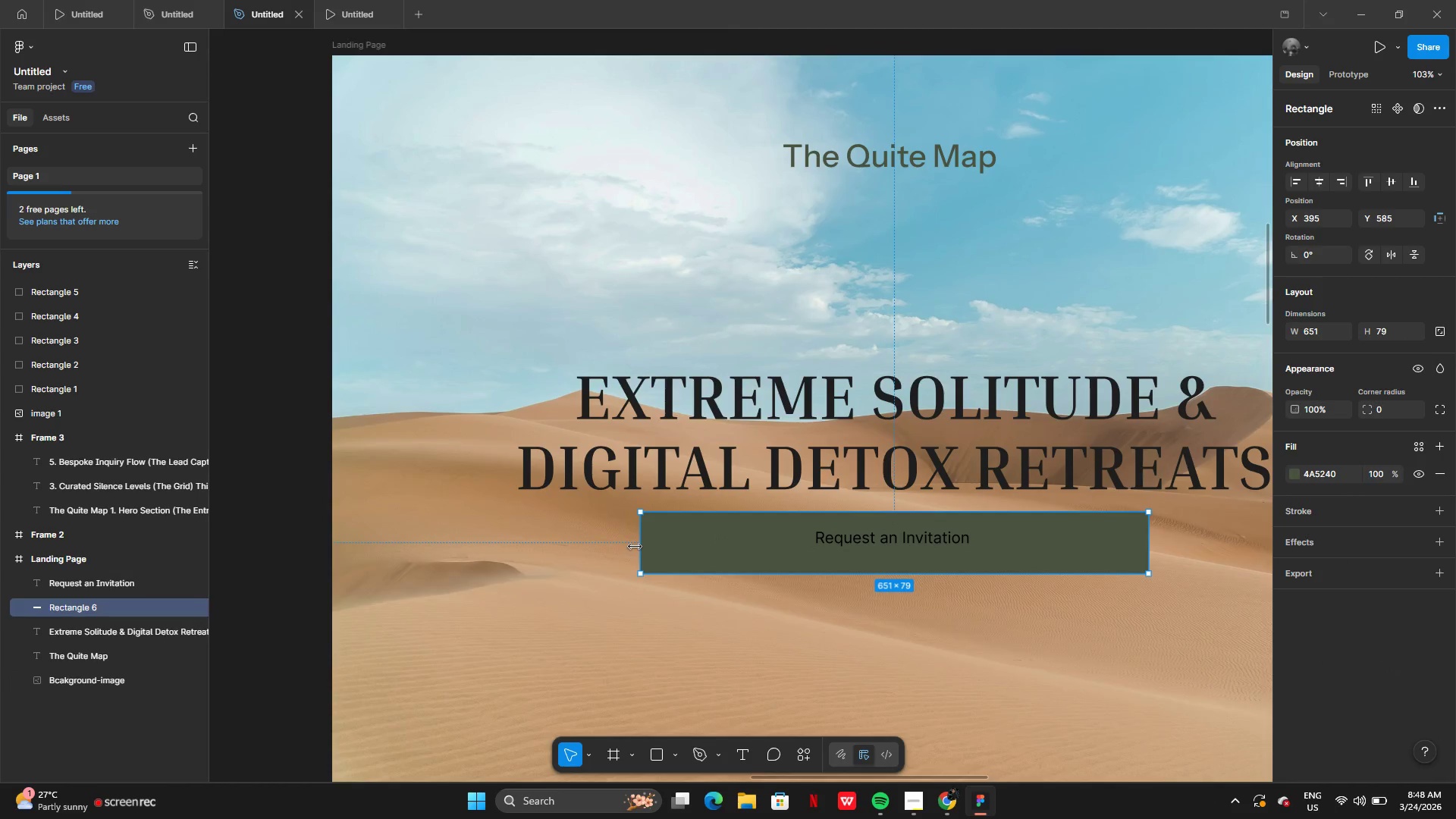 
left_click_drag(start_coordinate=[635, 546], to_coordinate=[788, 542])
 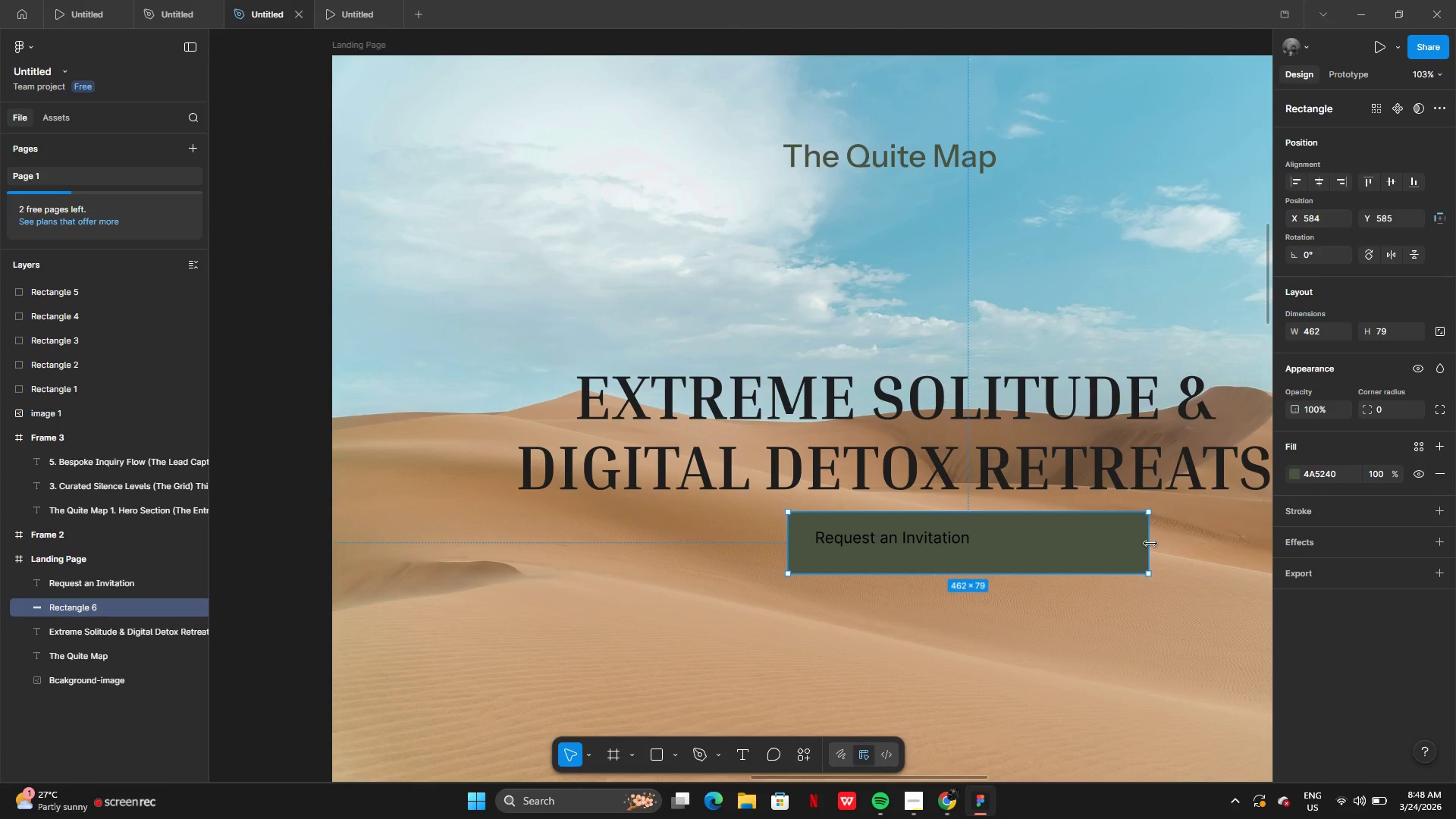 
left_click_drag(start_coordinate=[1152, 544], to_coordinate=[993, 524])
 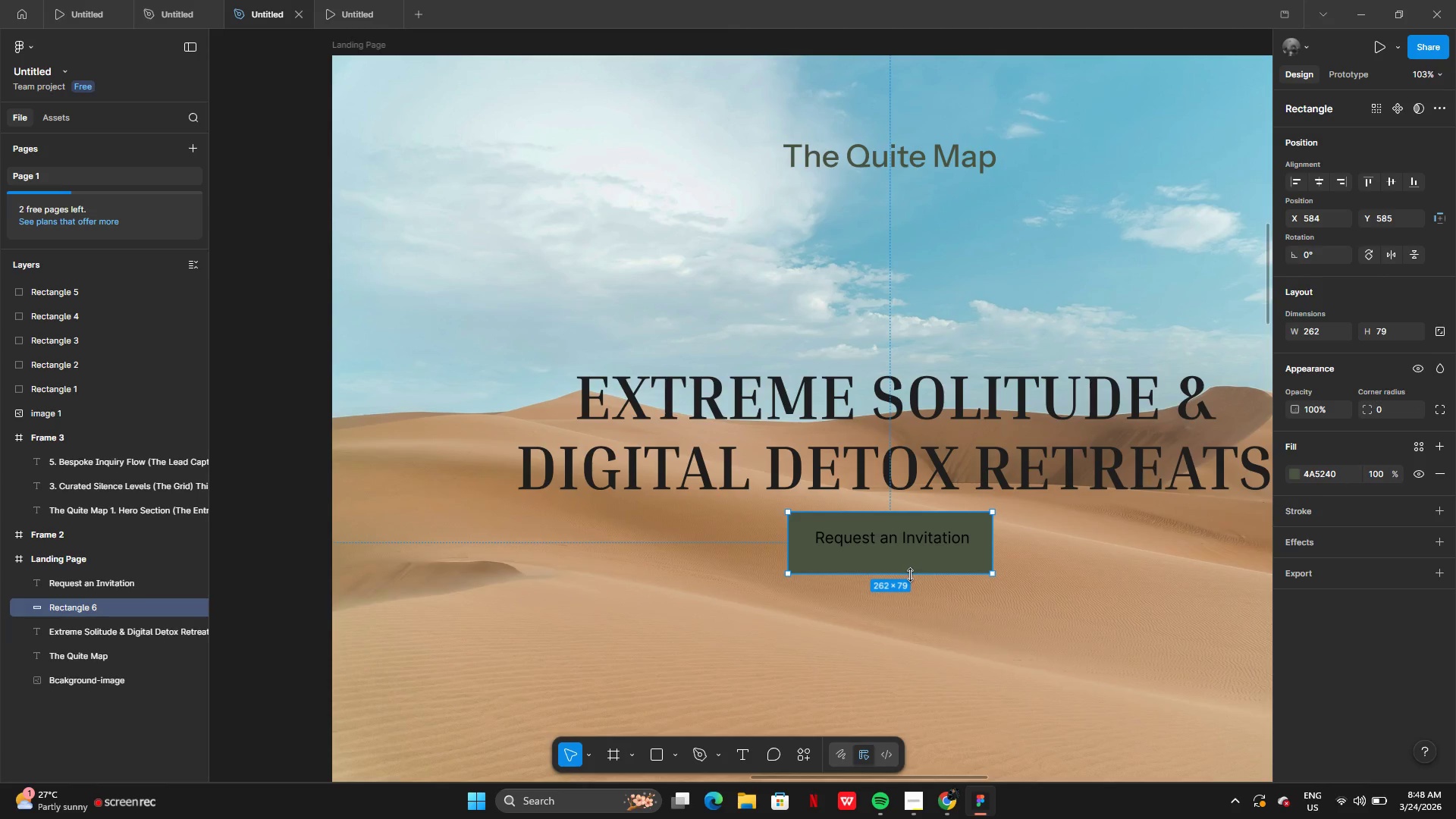 
left_click_drag(start_coordinate=[910, 575], to_coordinate=[909, 563])
 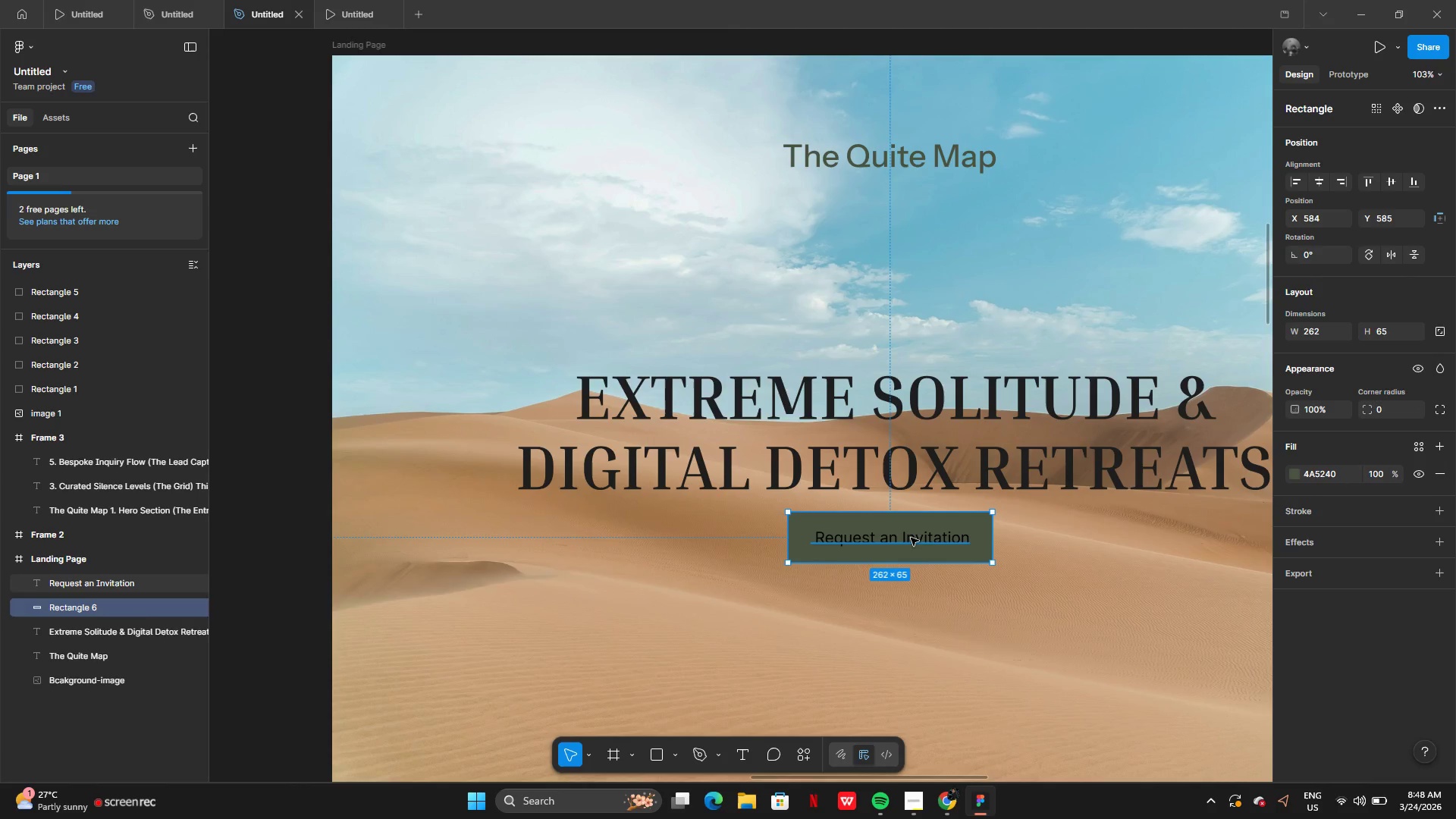 
left_click([911, 538])
 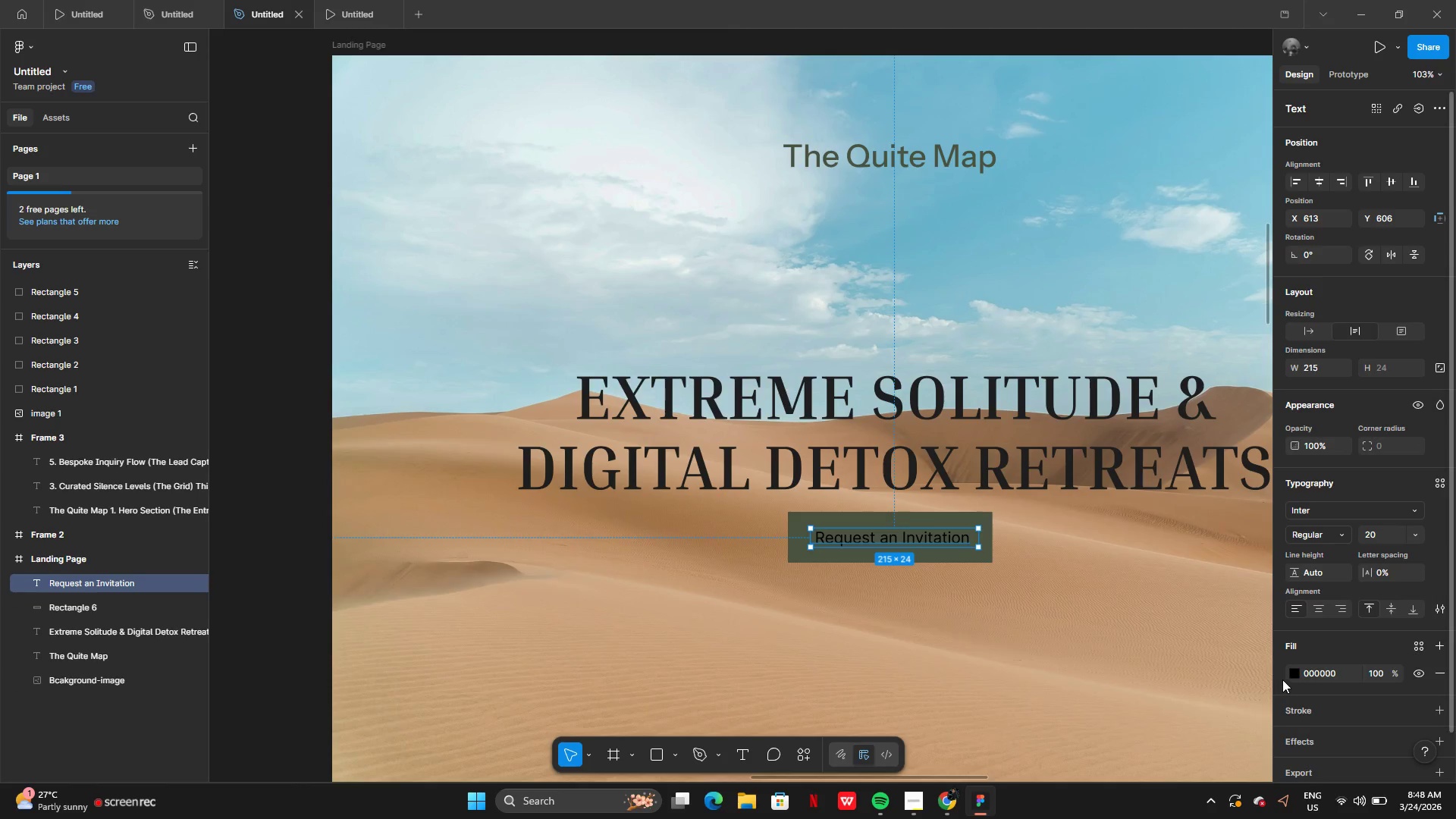 
left_click([1291, 670])
 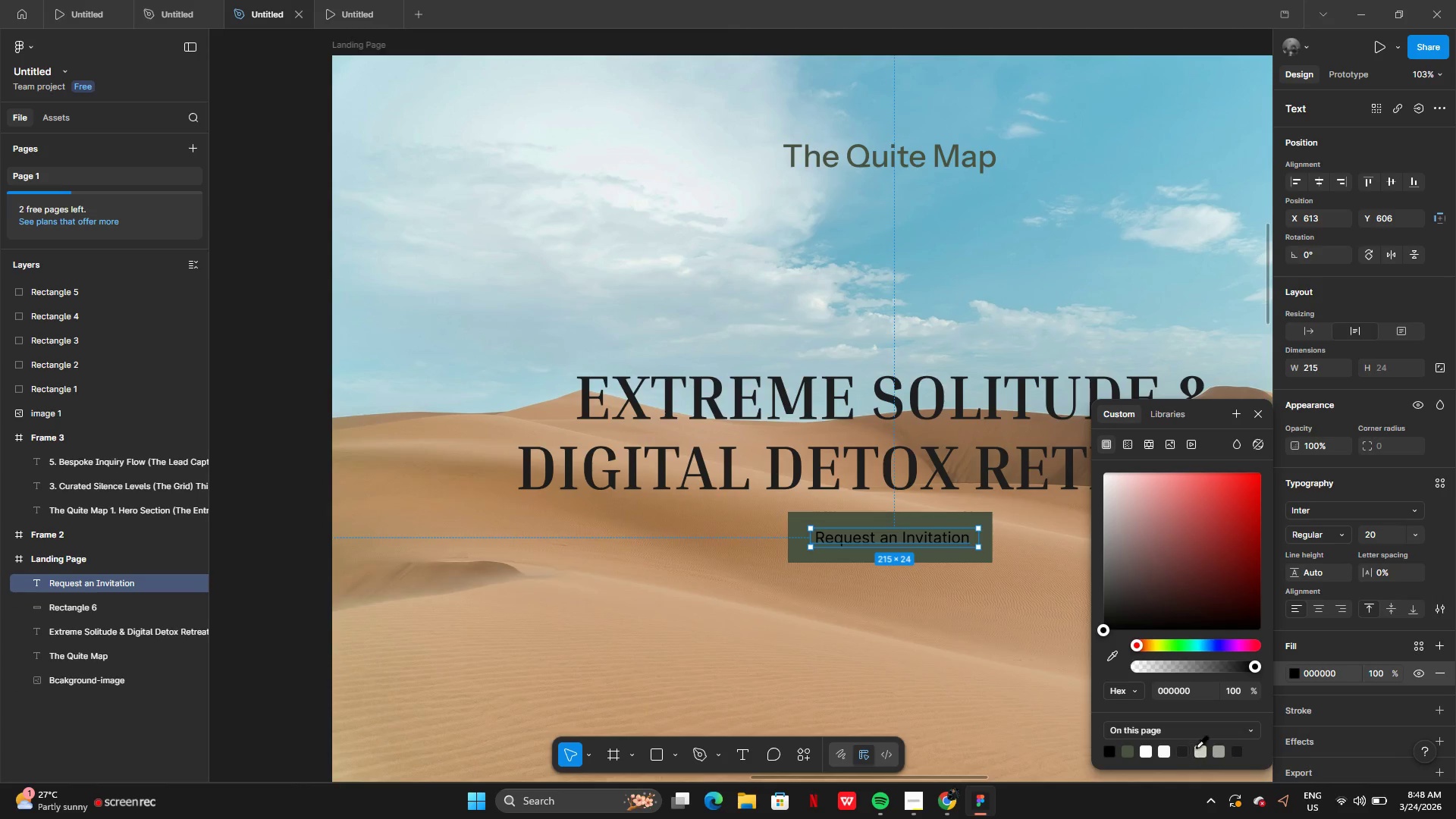 
left_click([1208, 747])
 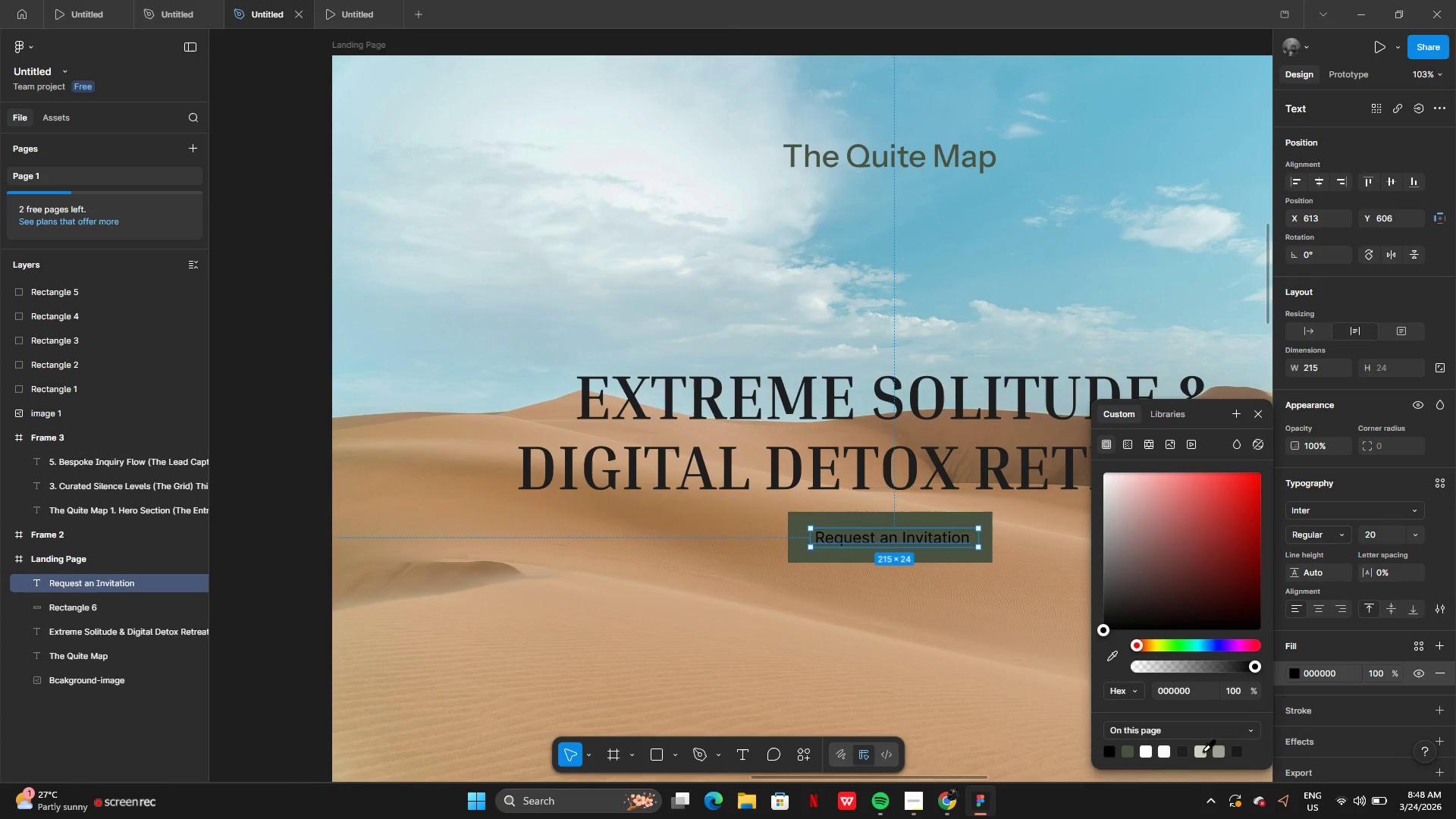 
left_click([1203, 751])
 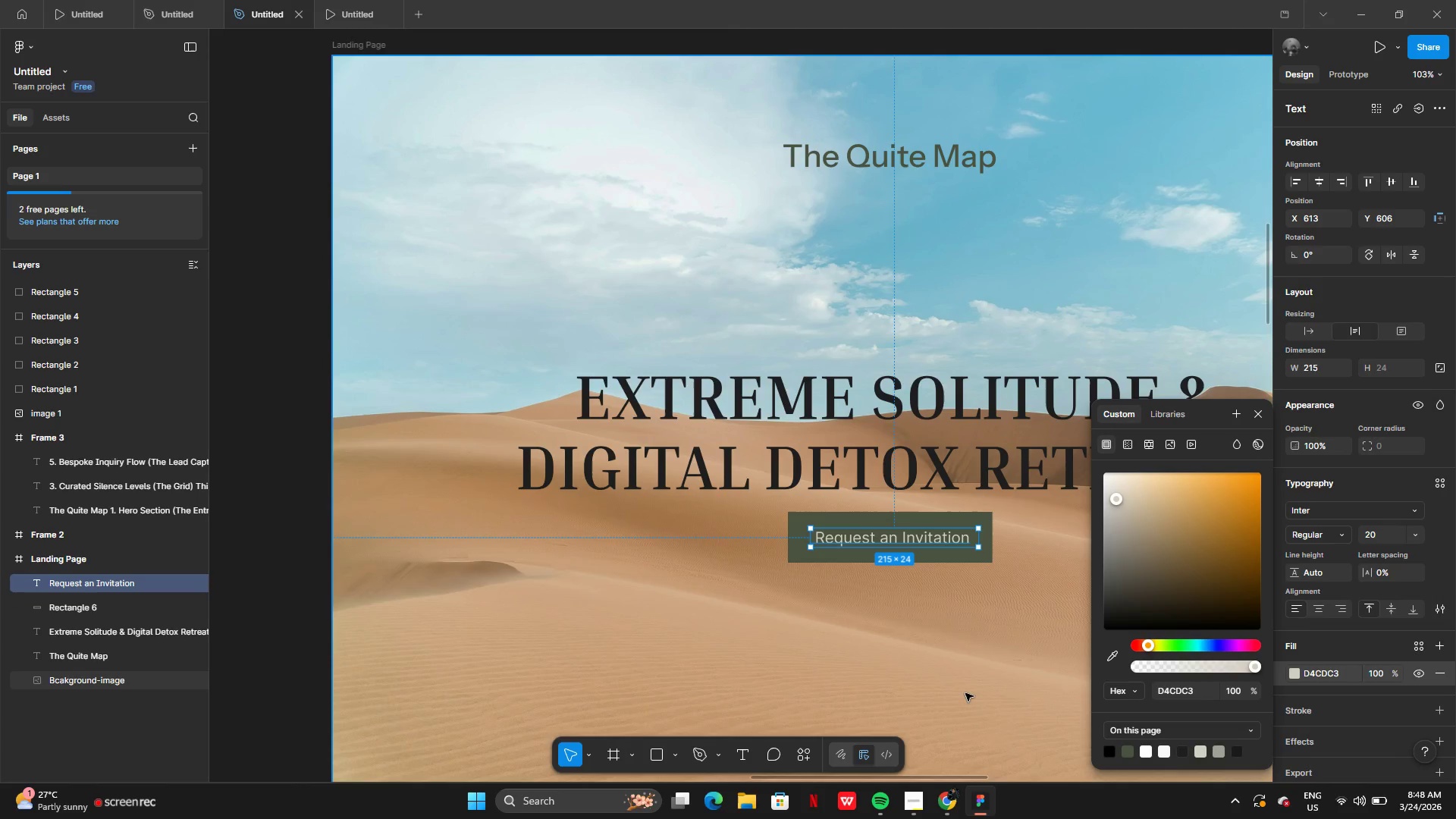 
left_click([944, 688])
 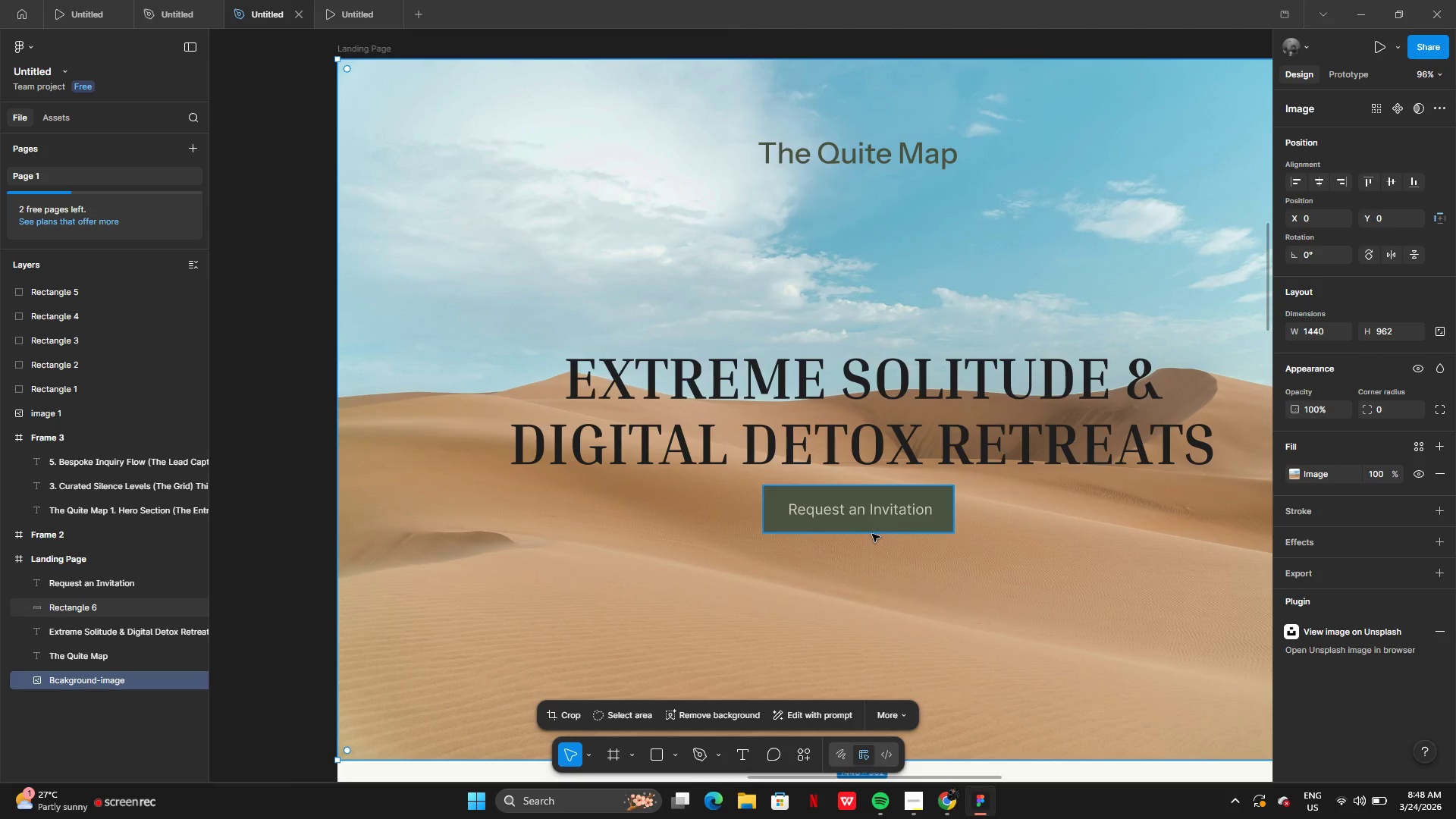 
left_click([878, 529])
 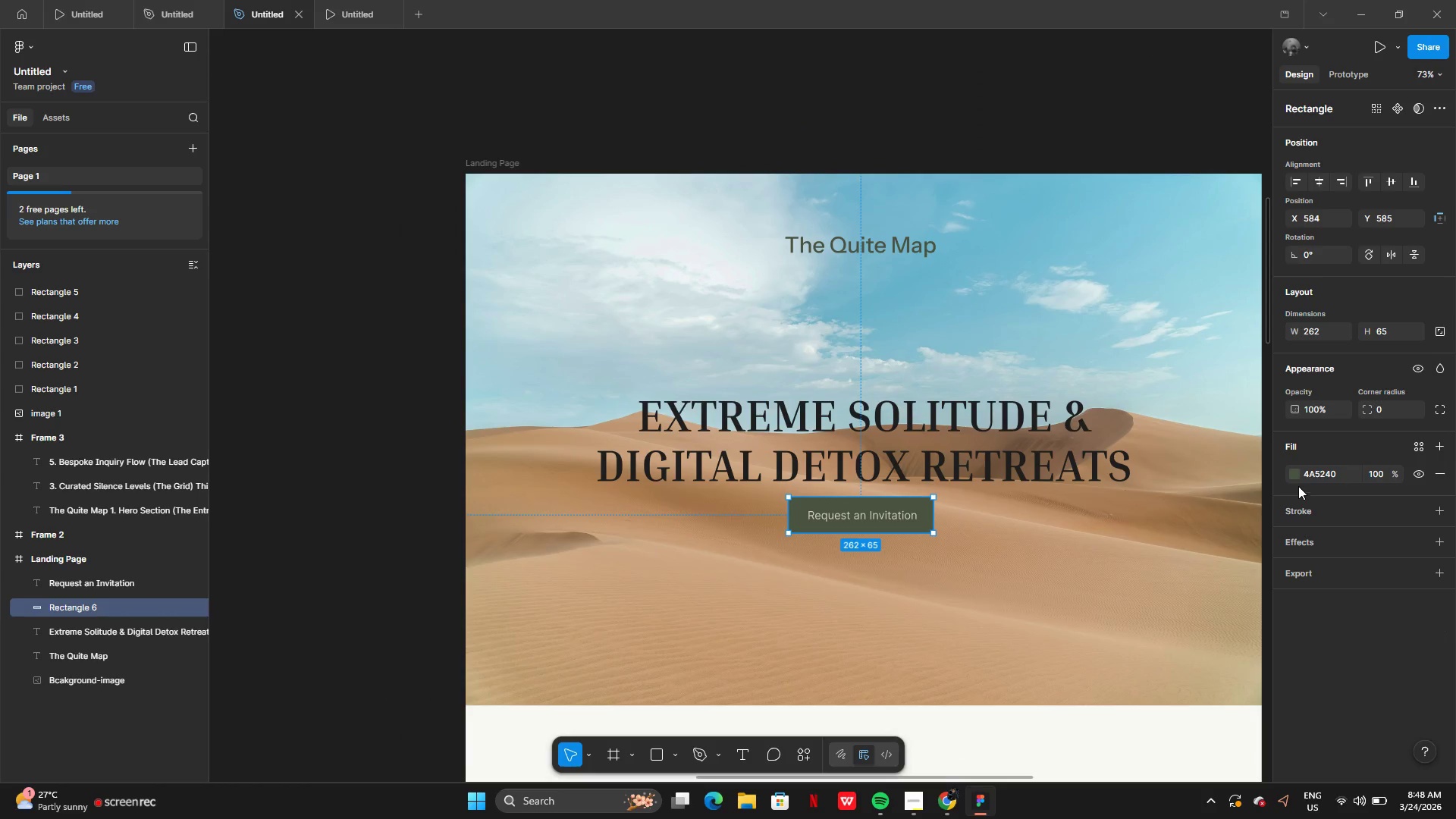 
wait(6.0)
 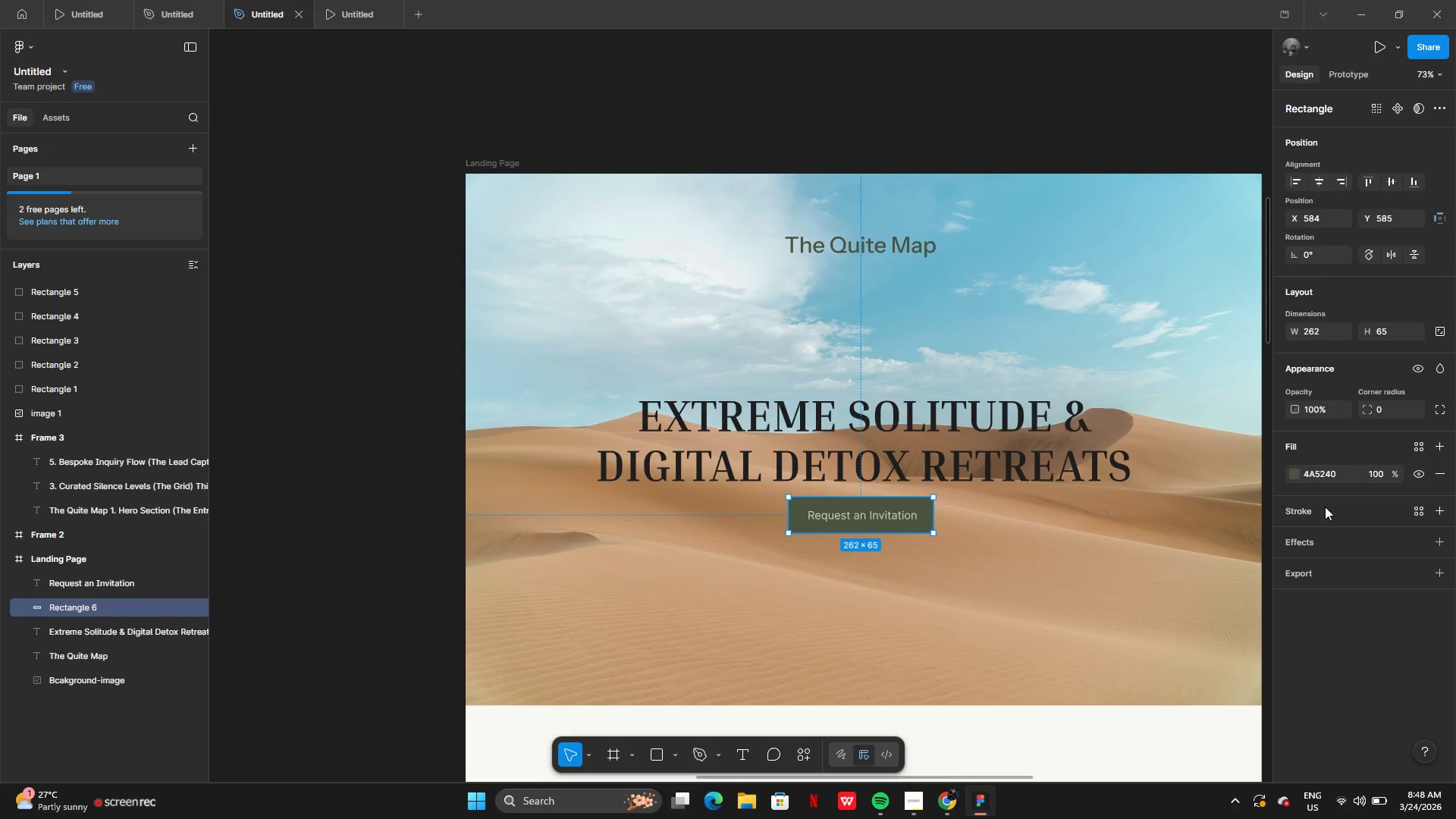 
left_click([1390, 406])
 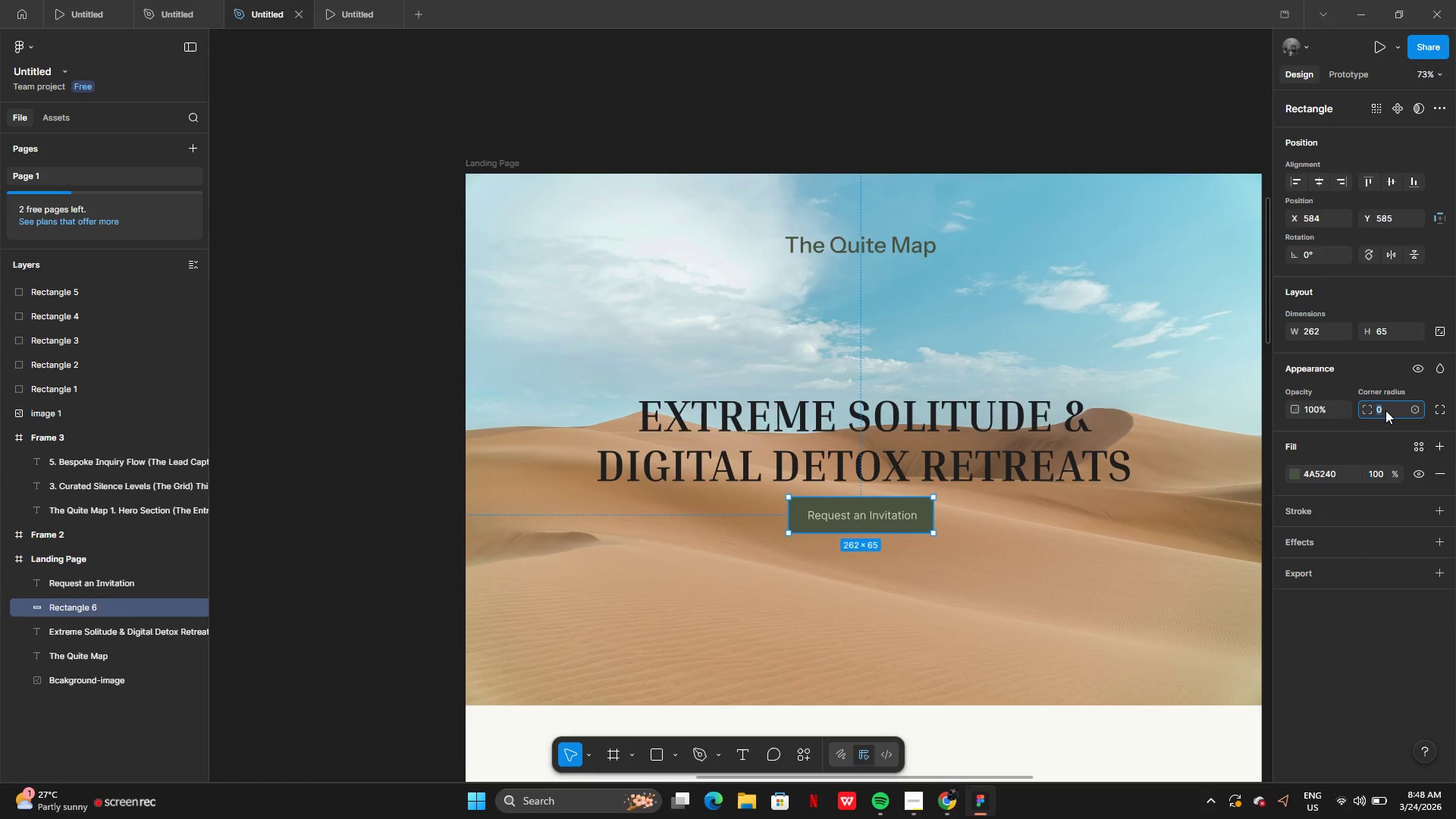 
key(1)
 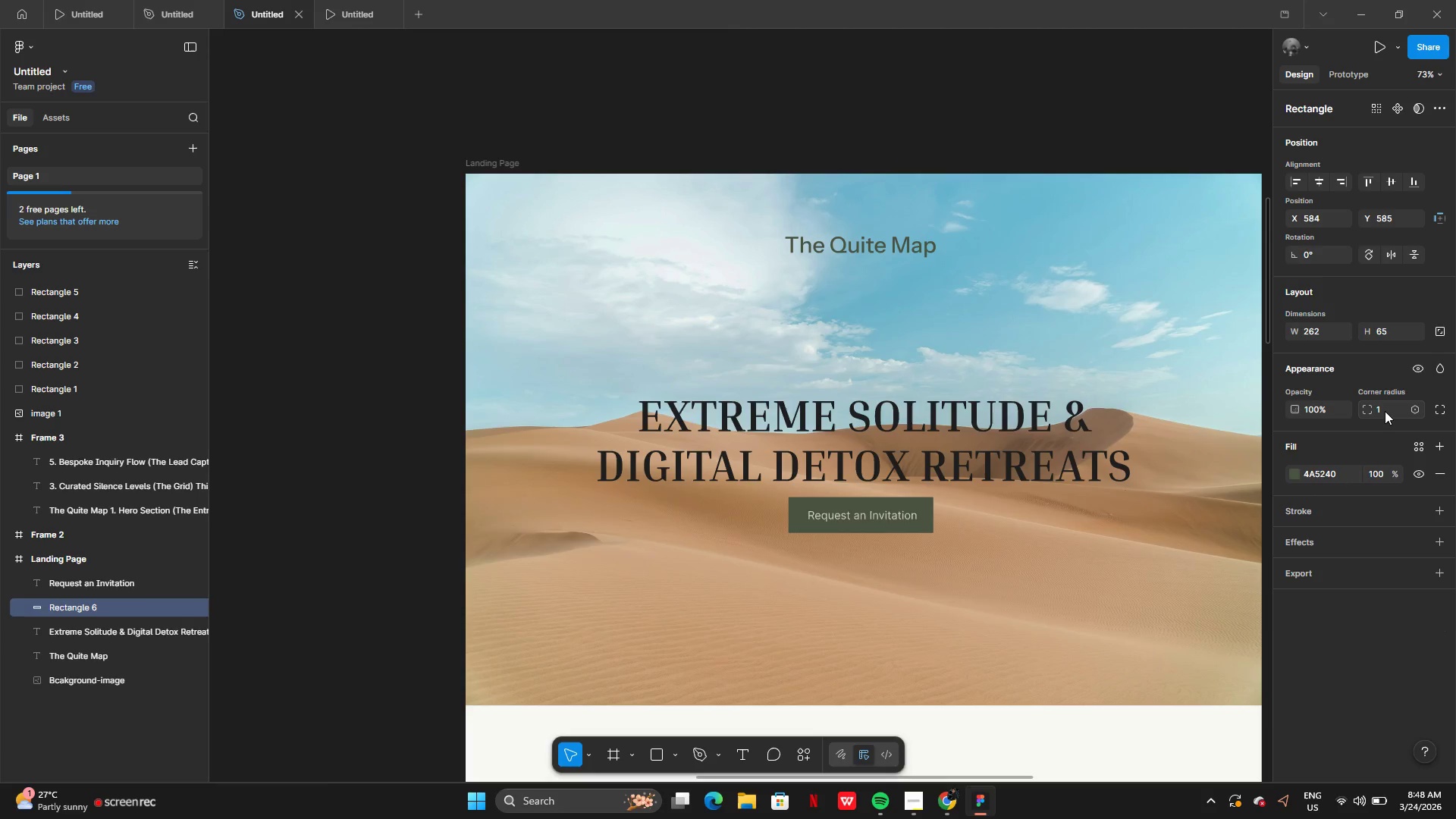 
key(Enter)
 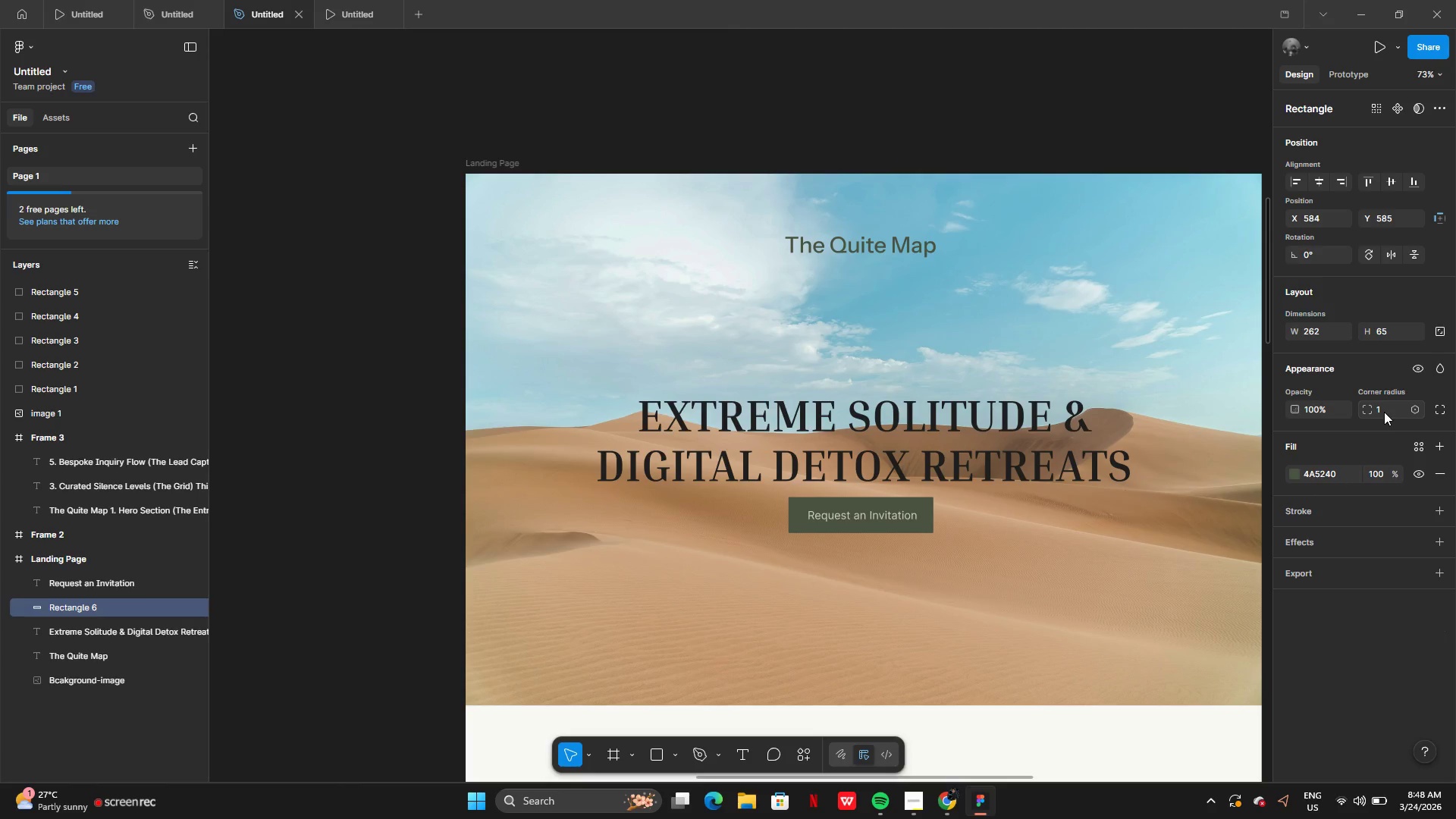 
left_click([1383, 413])
 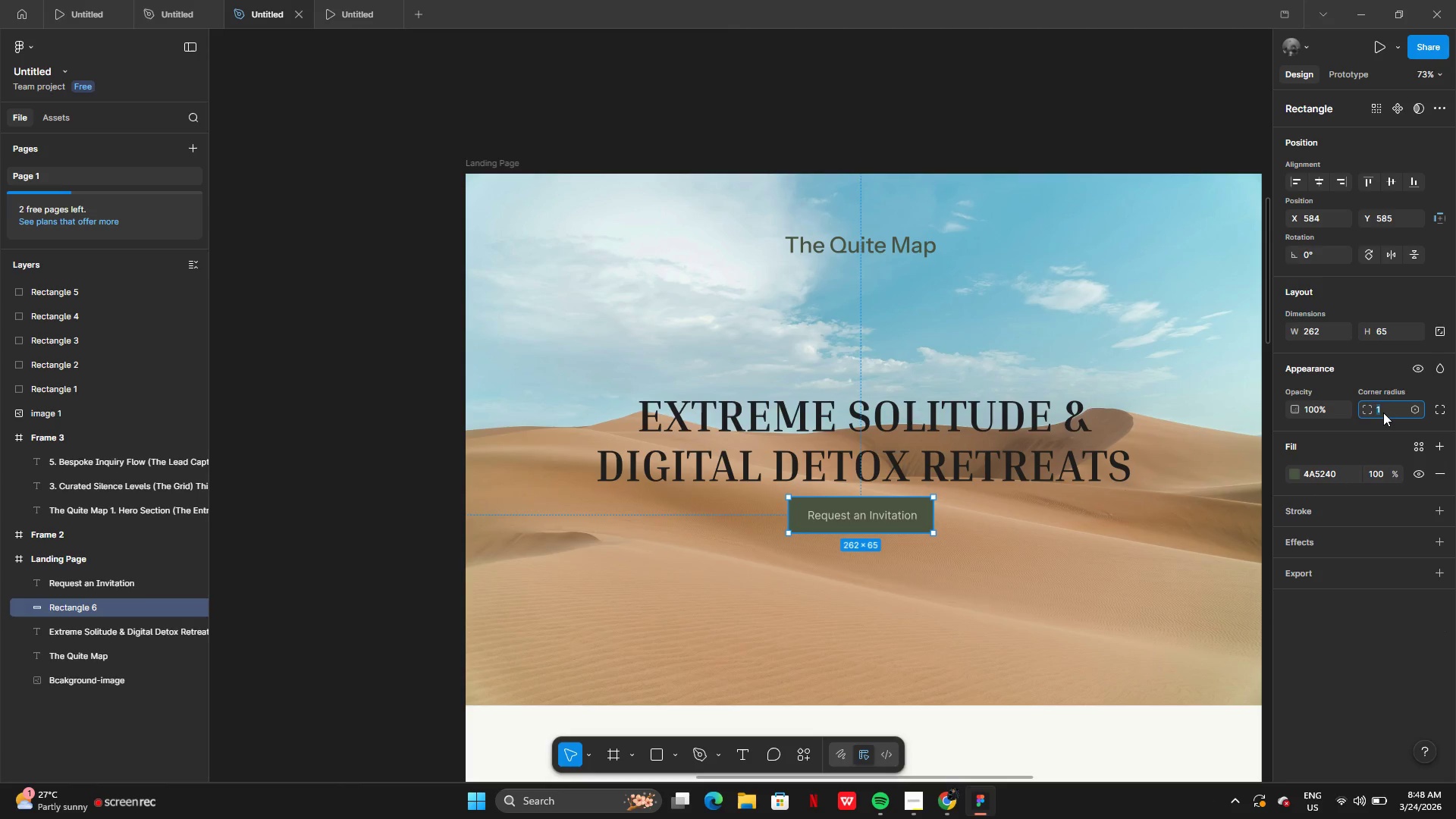 
key(Backspace)
 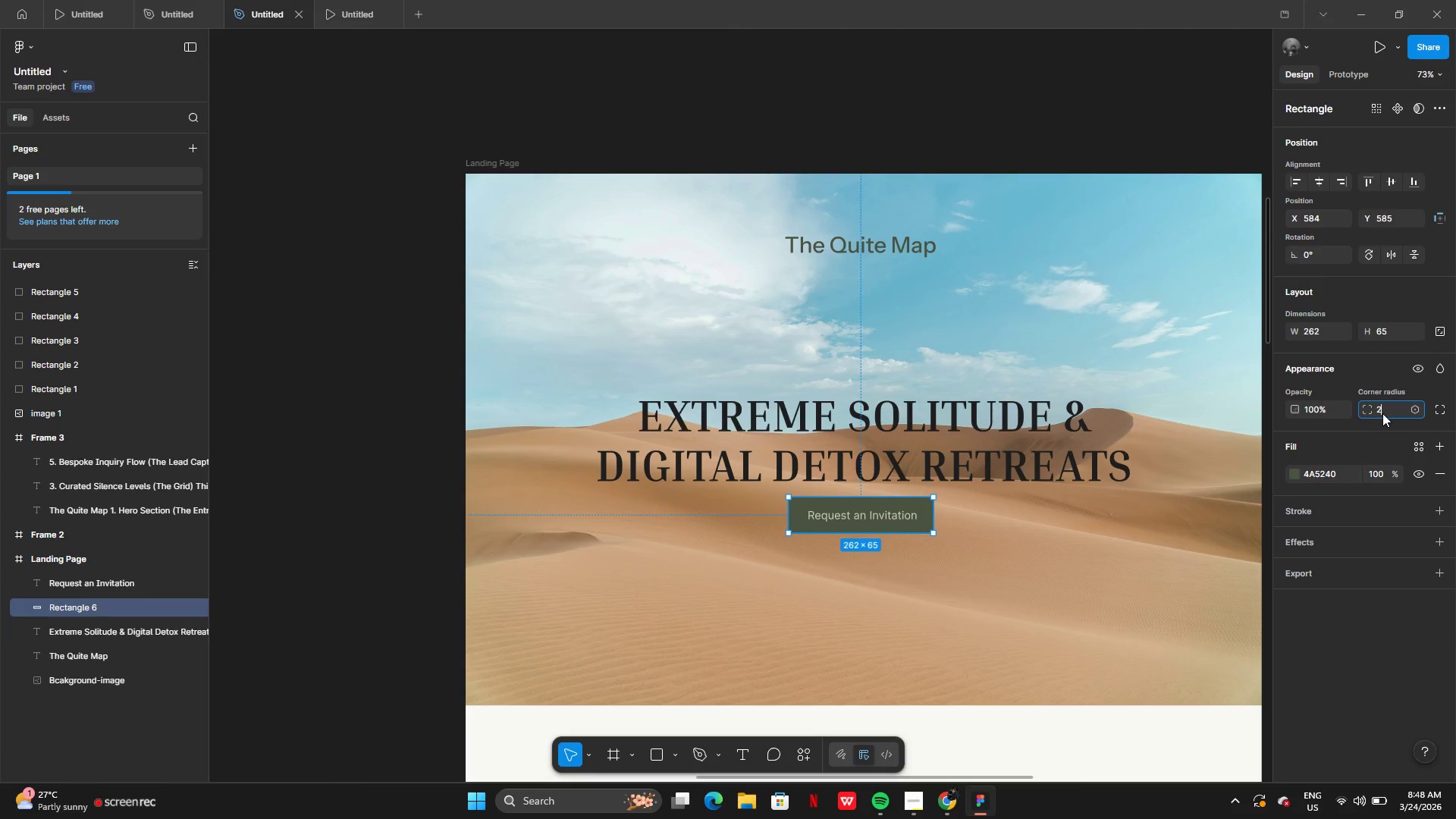 
key(2)
 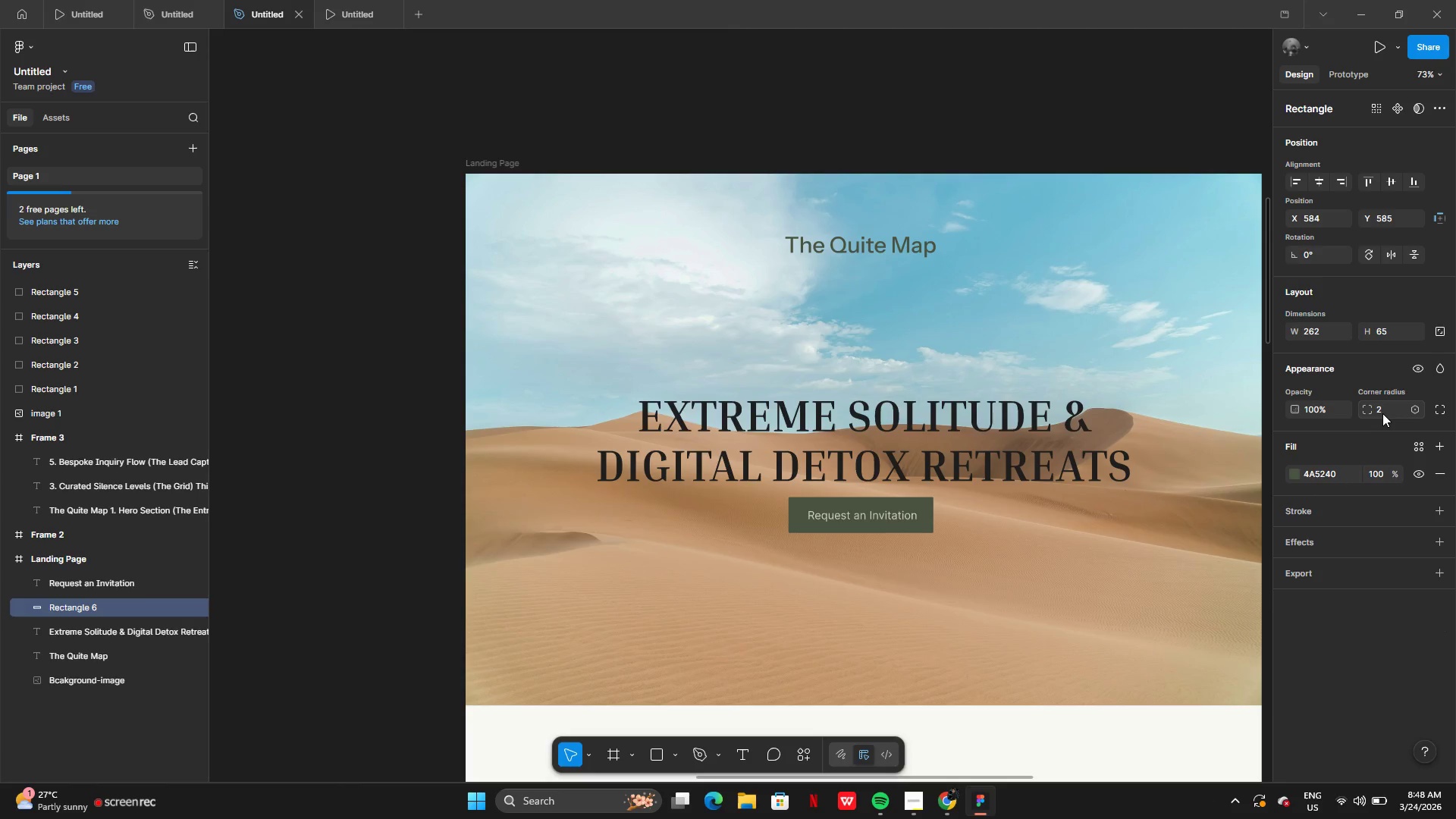 
key(Enter)
 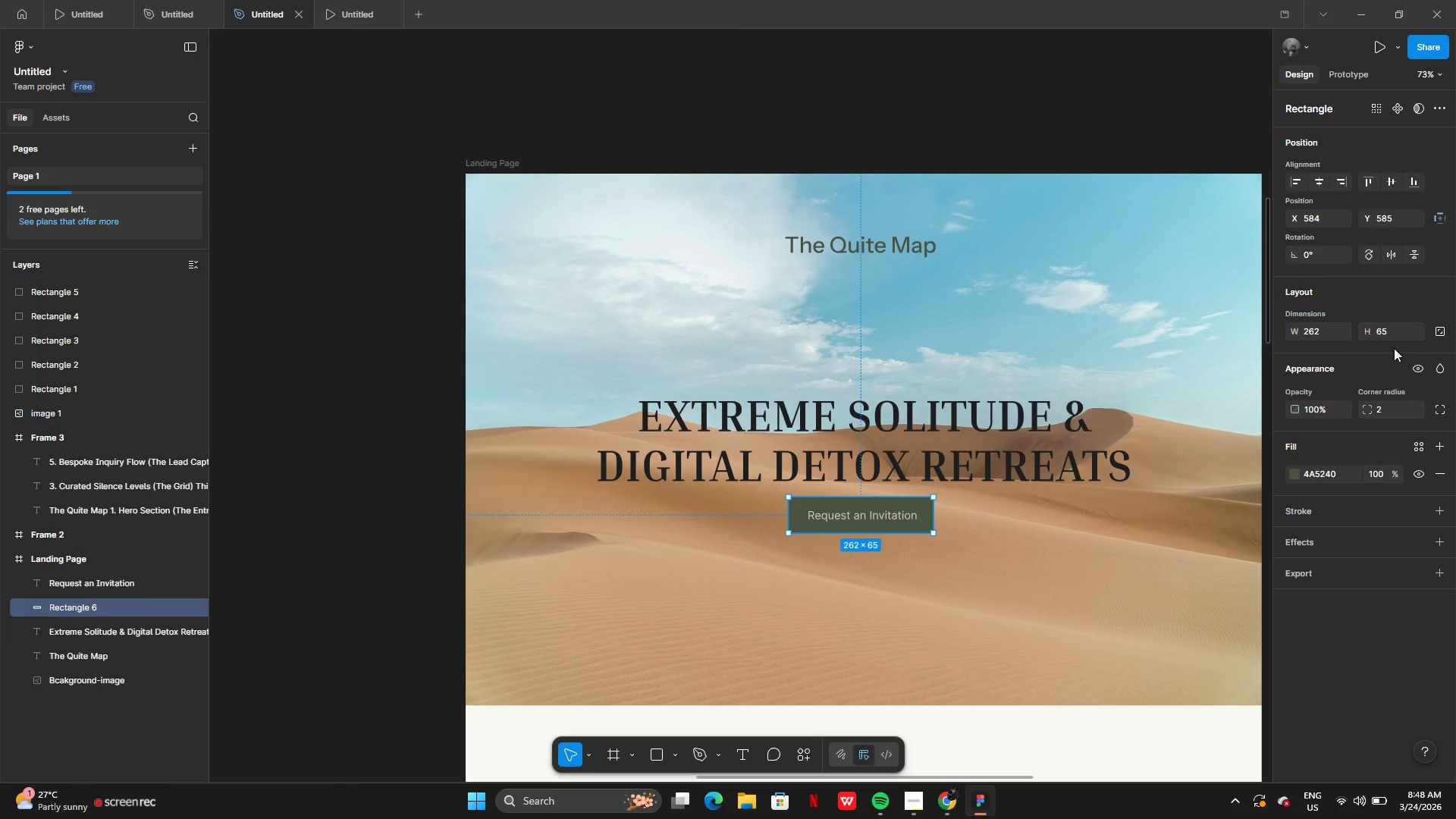 
left_click([1390, 407])
 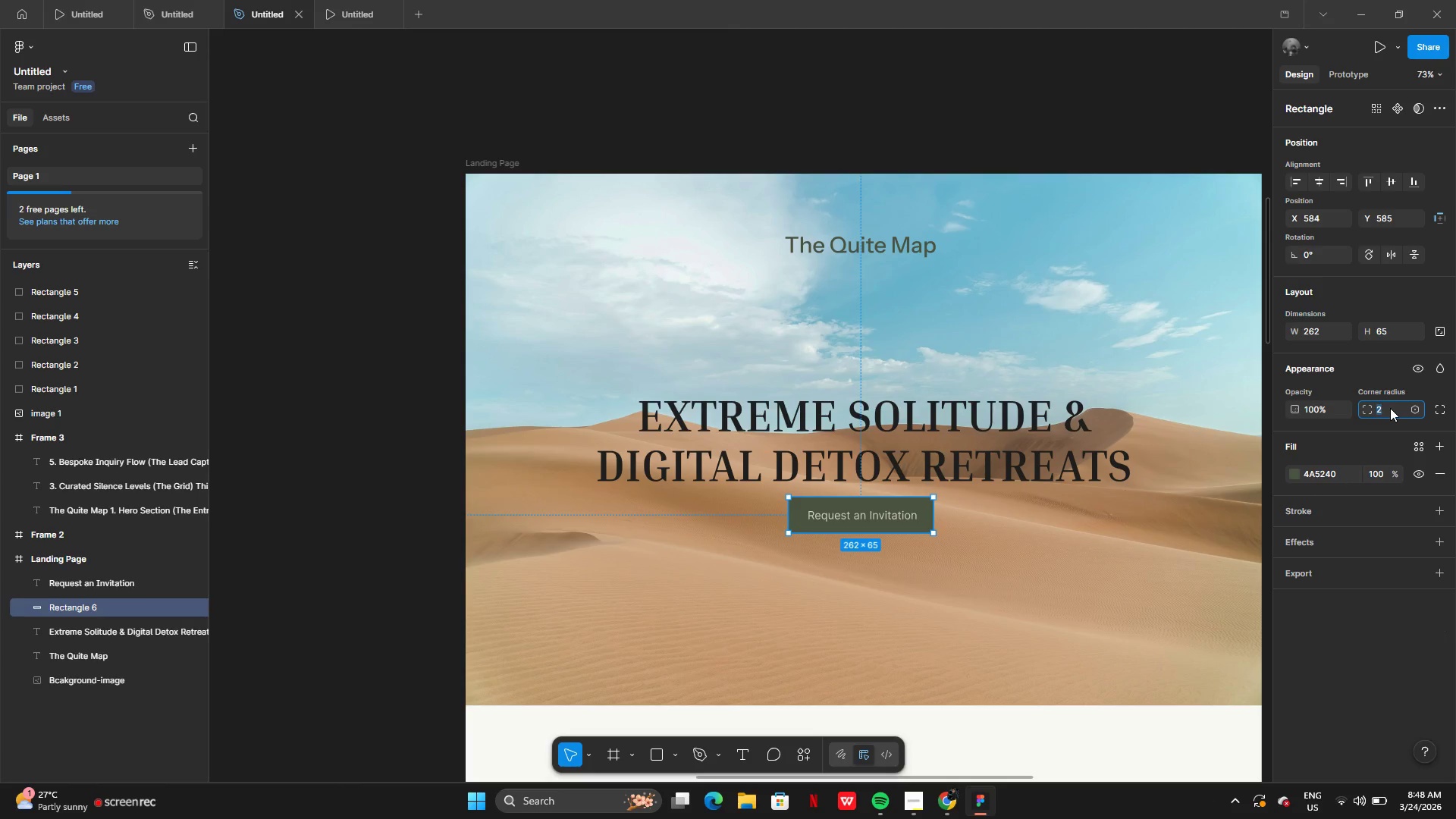 
key(5)
 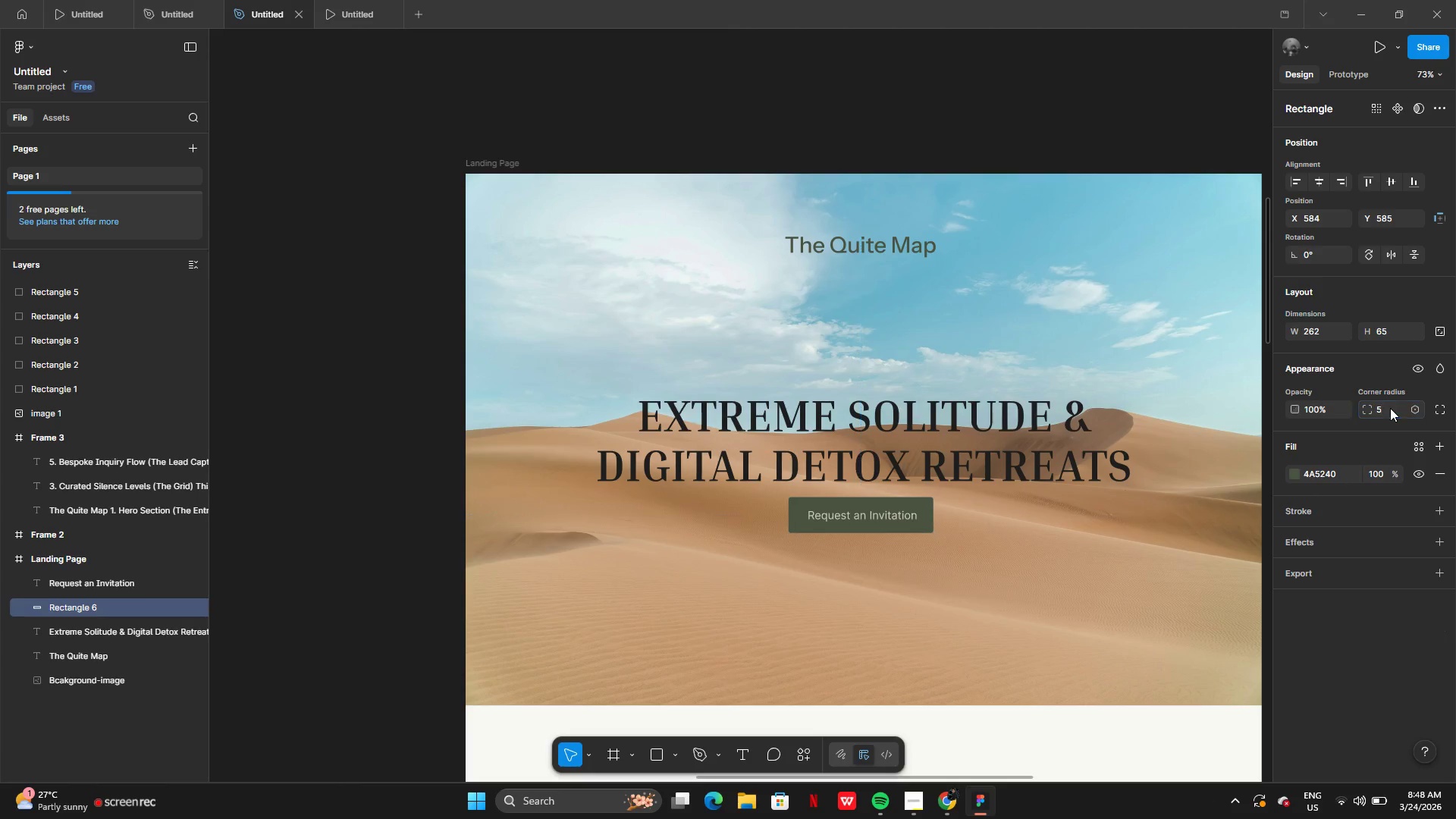 
key(Enter)
 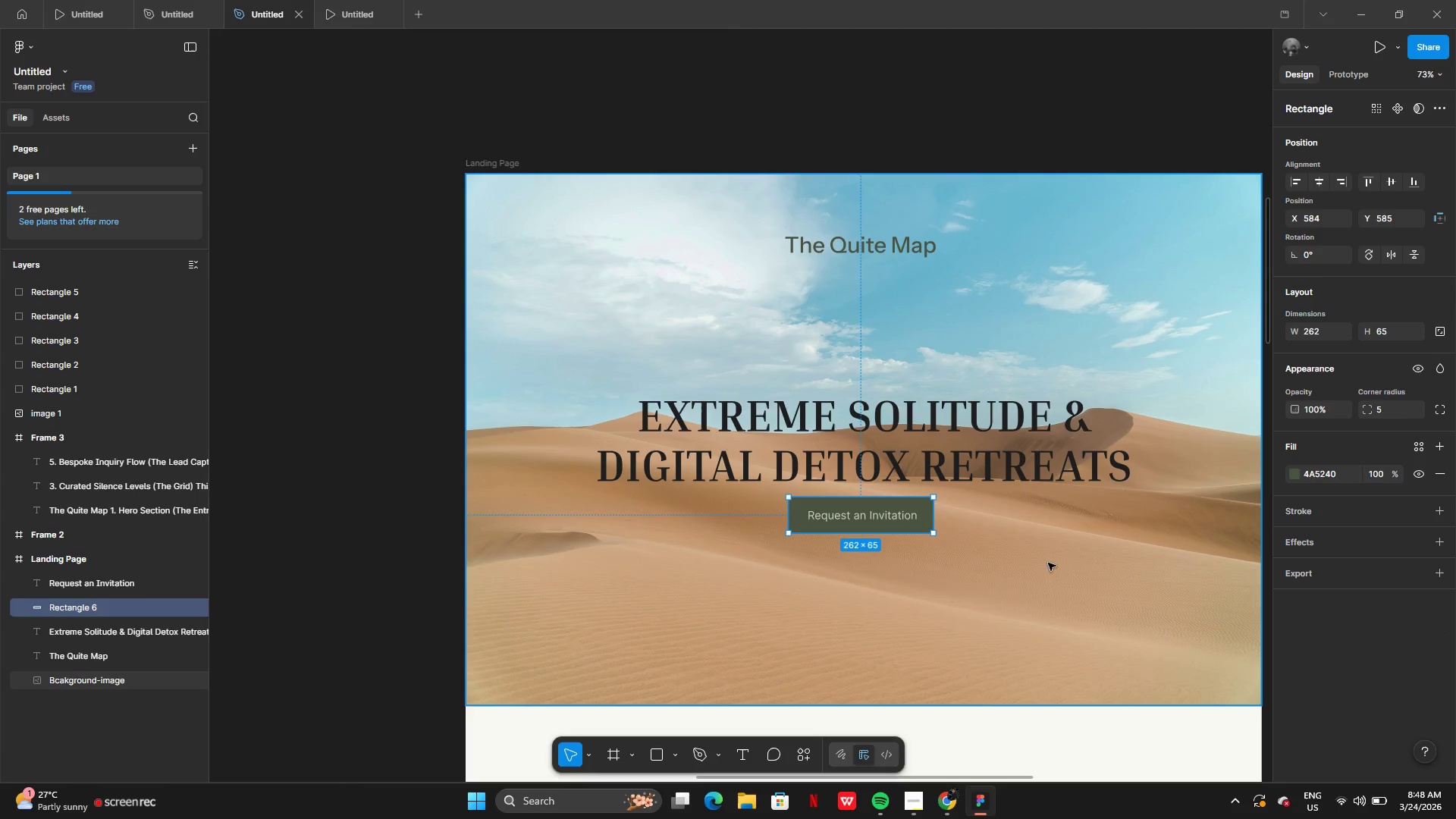 
left_click([976, 582])
 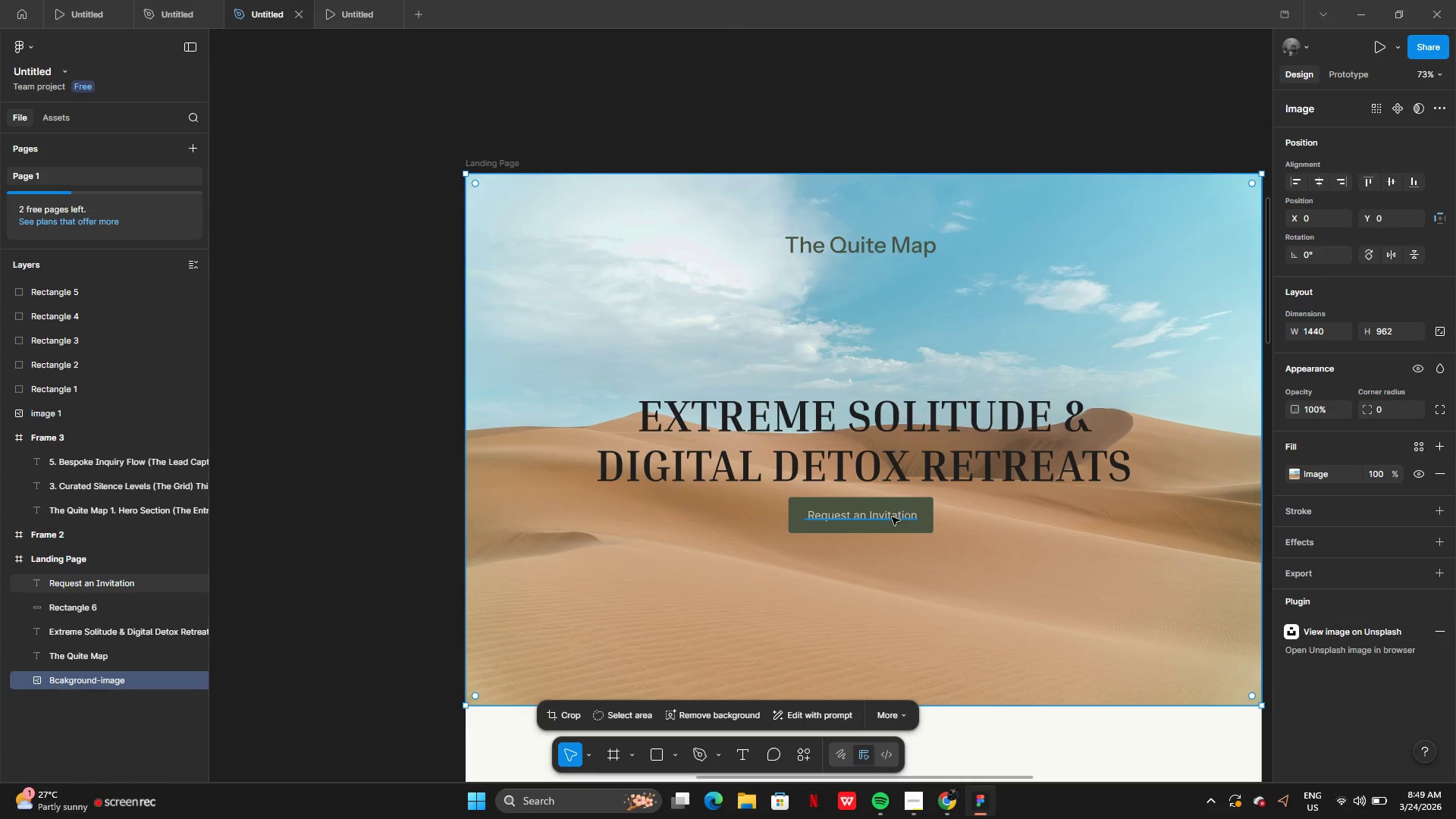 
left_click([891, 518])
 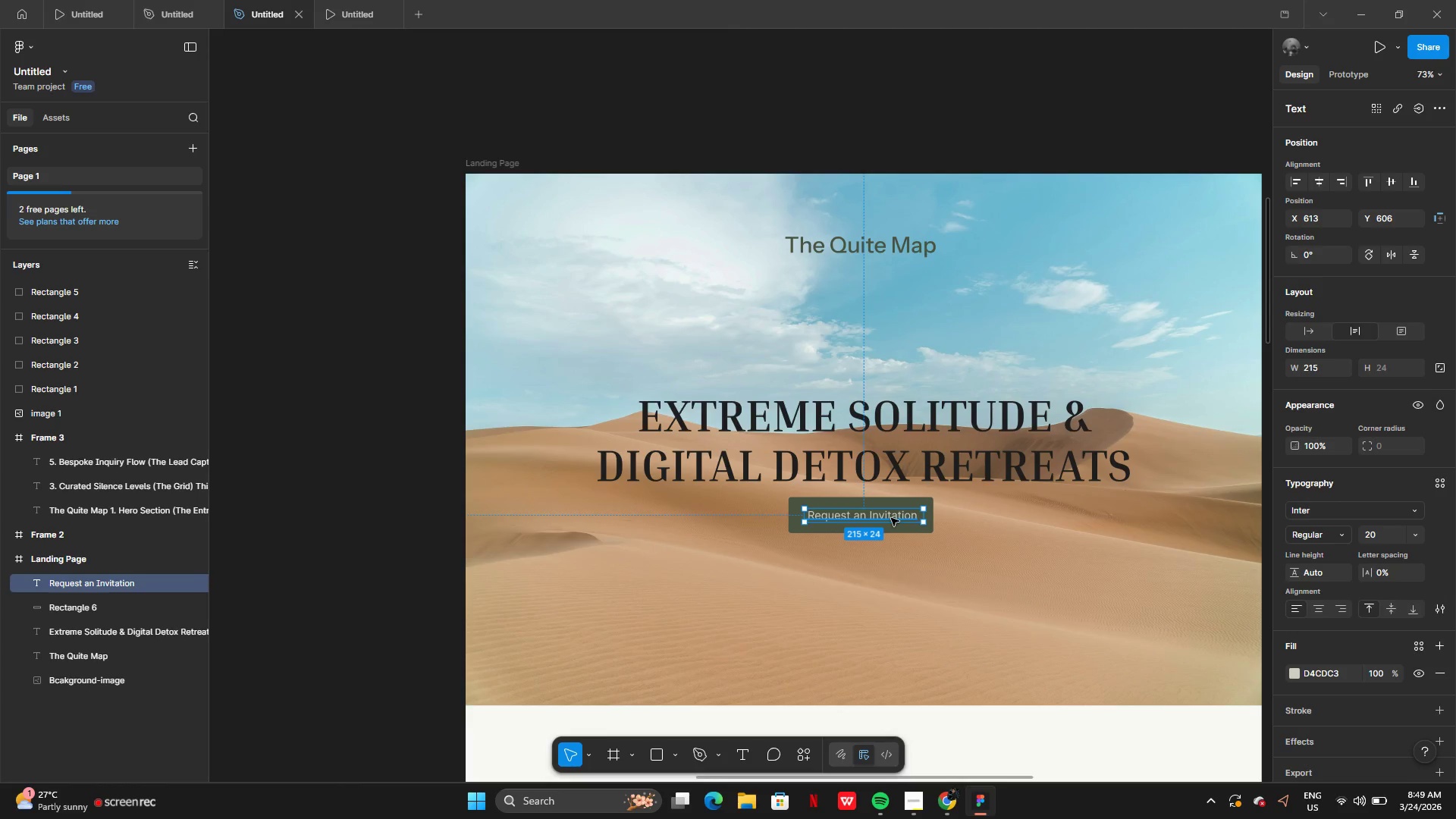 
hold_key(key=ShiftLeft, duration=1.5)
 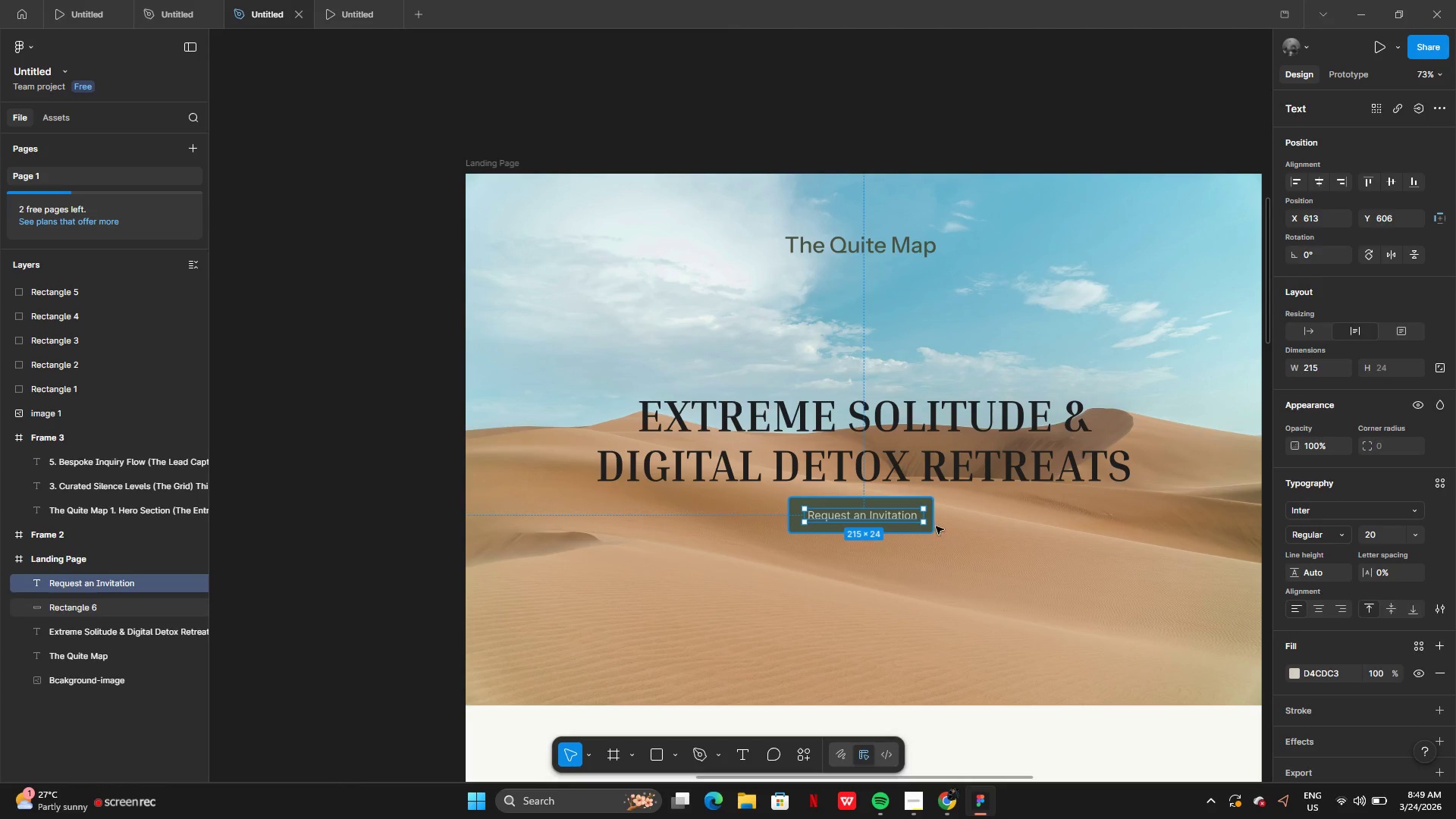 
hold_key(key=ShiftLeft, duration=1.17)
left_click([936, 526])
 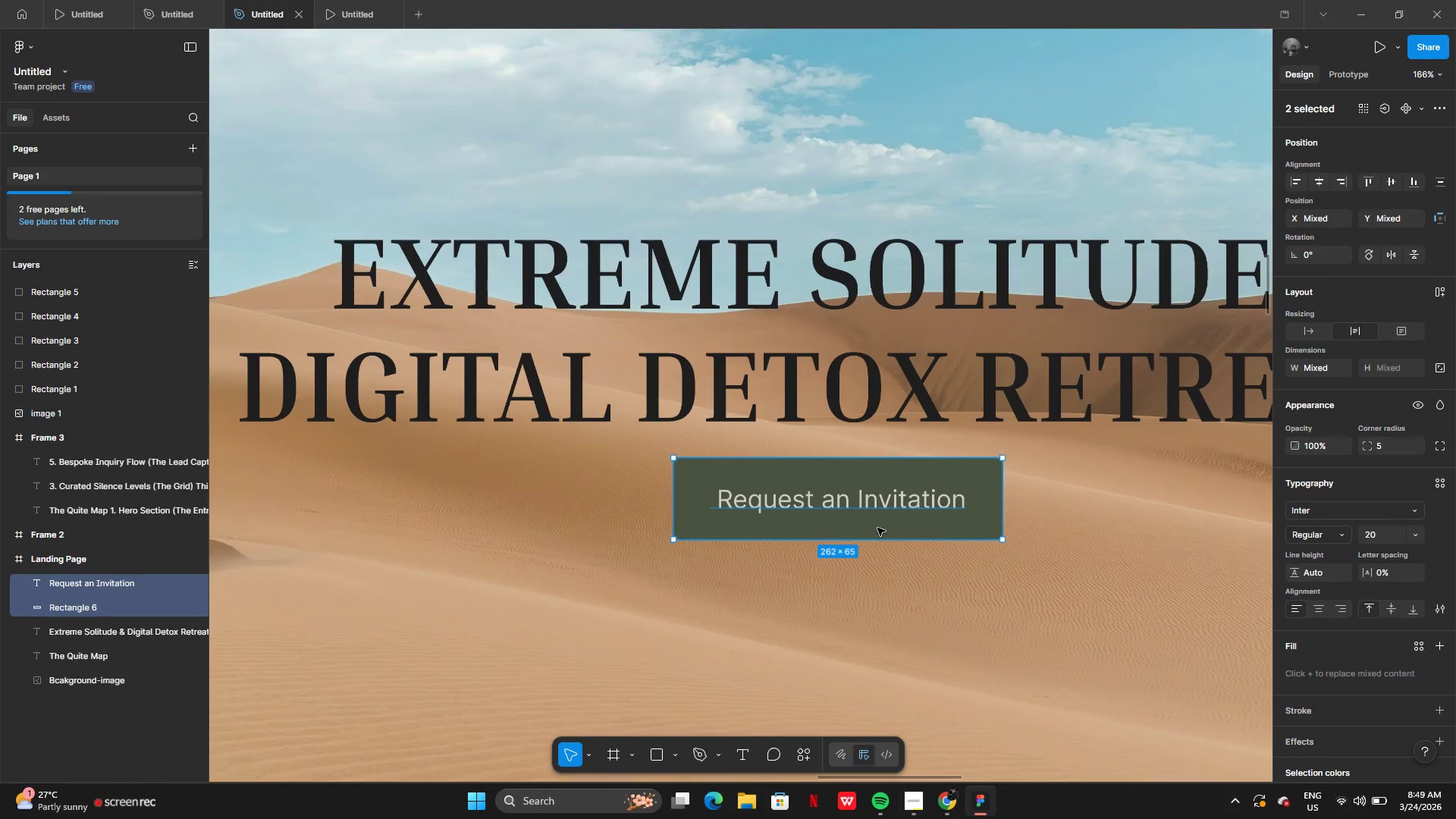 
key(Shift+A)
 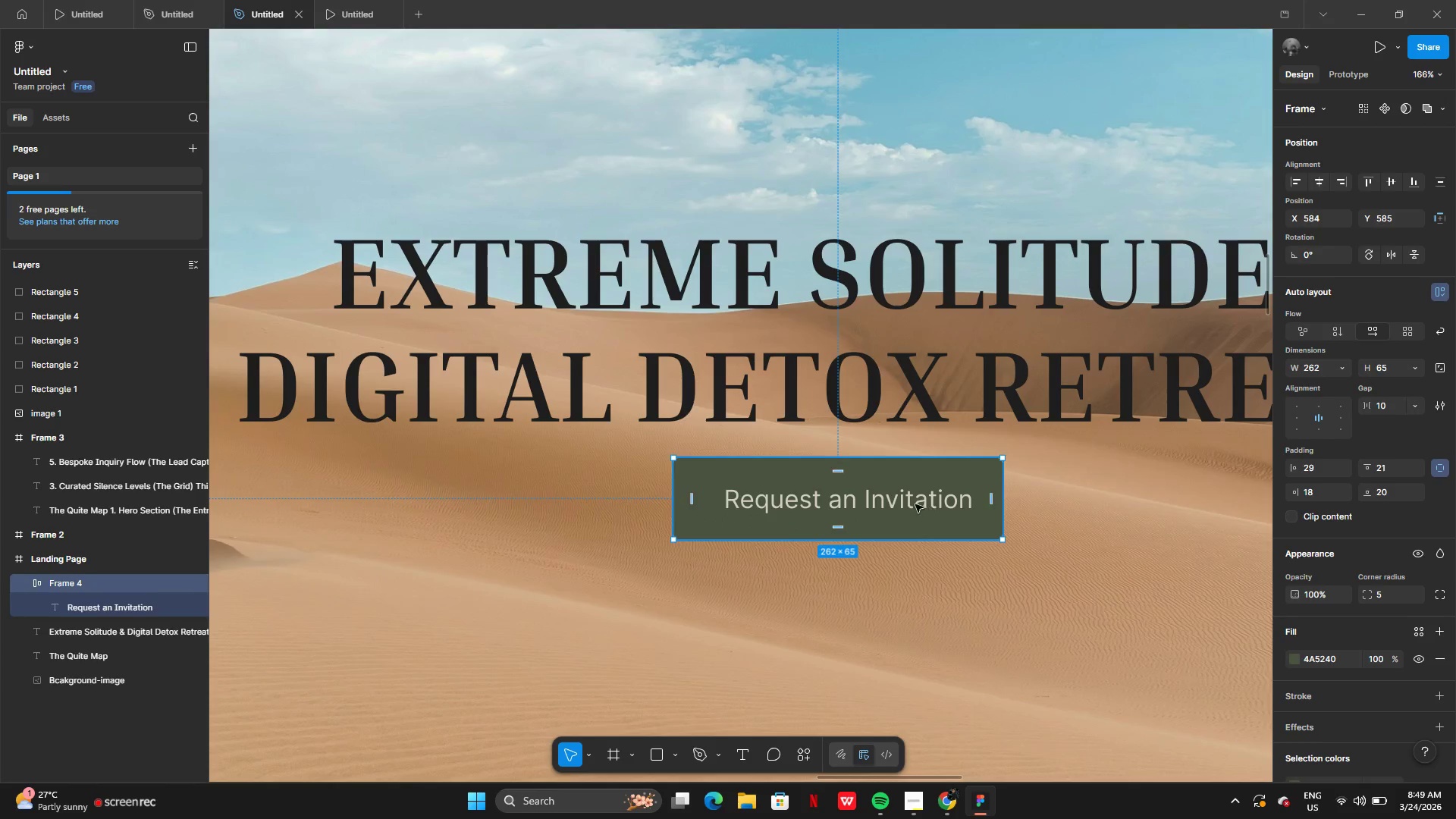 
left_click([914, 504])
 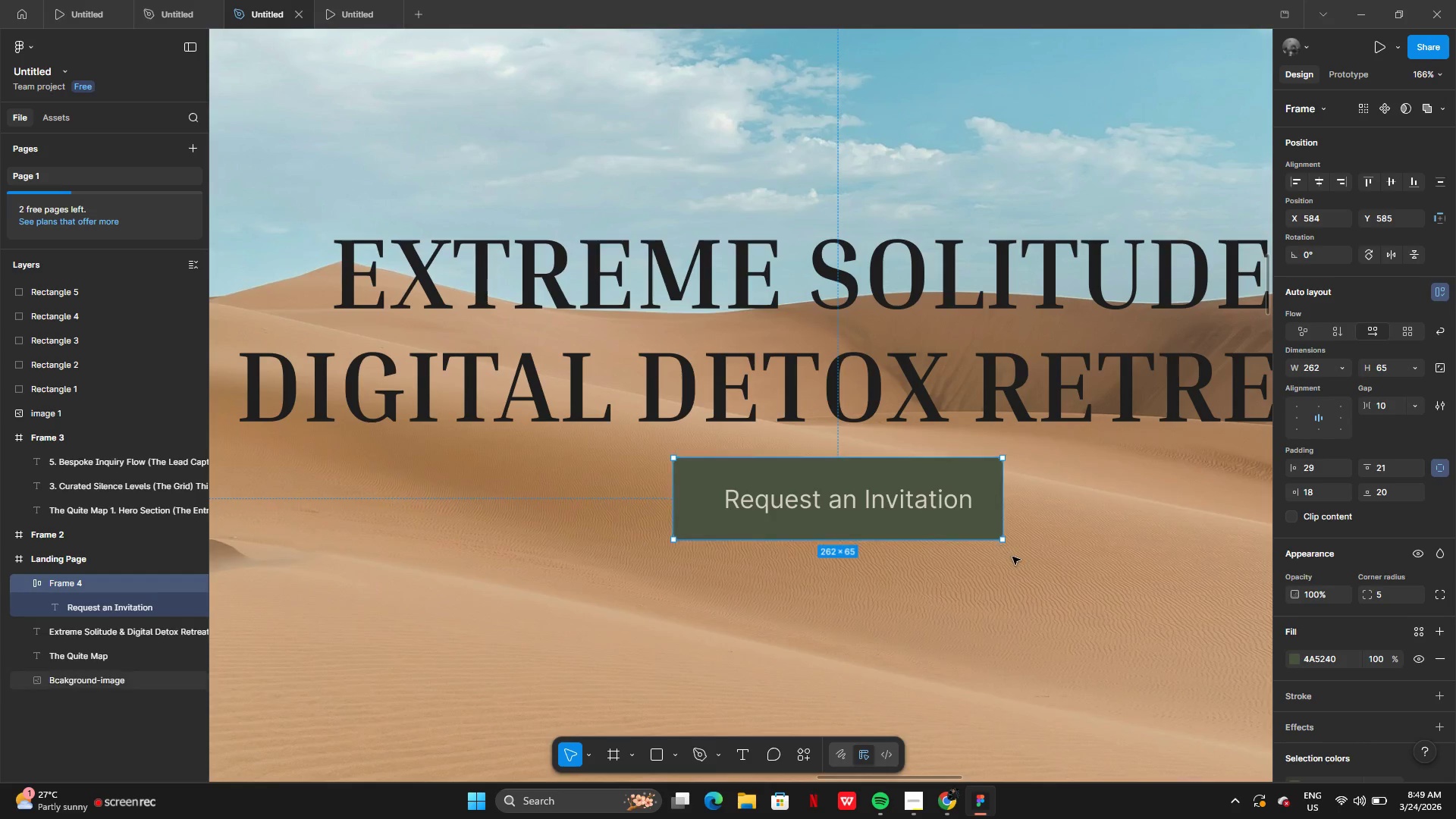 
left_click([1014, 558])
 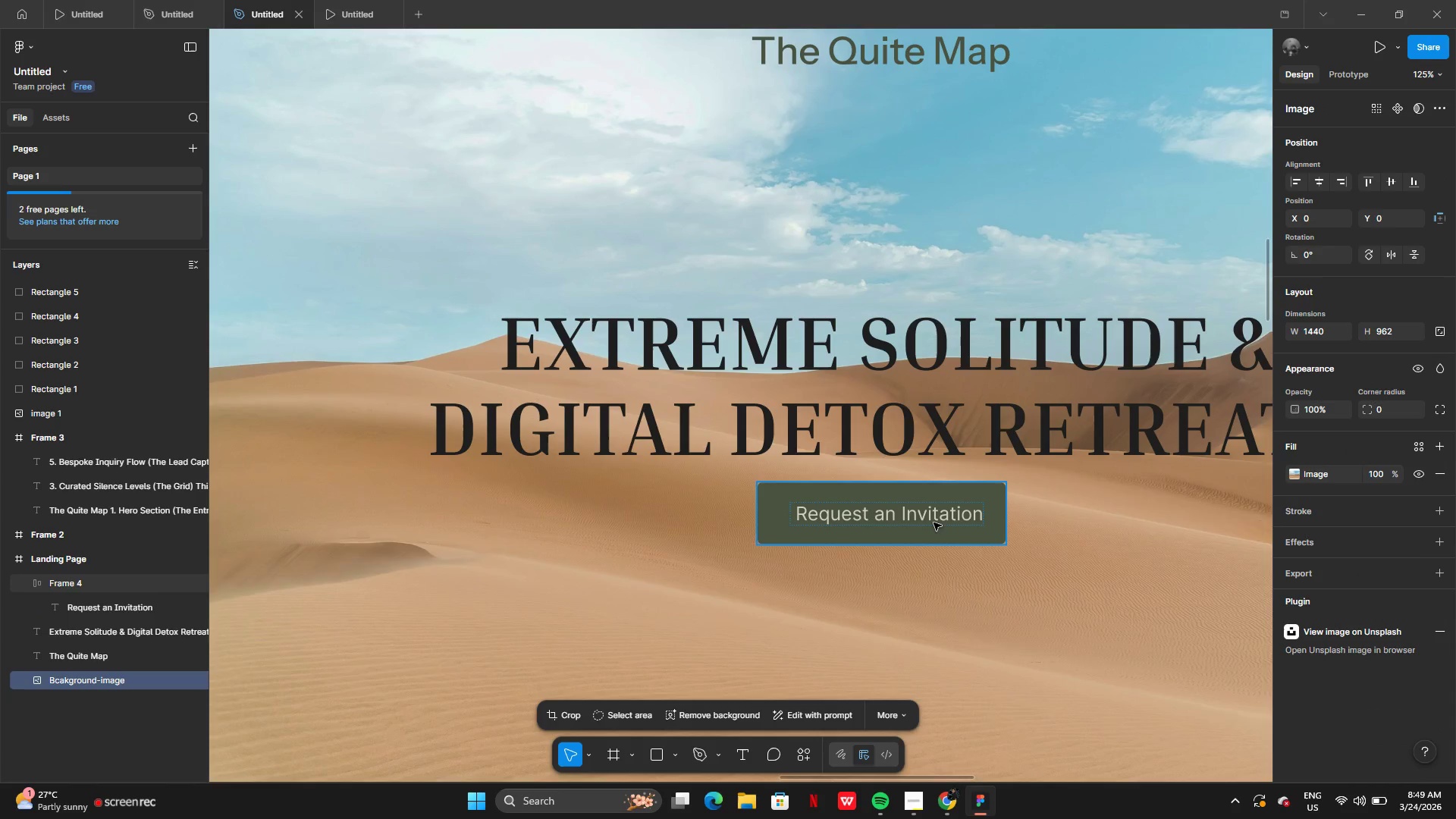 
left_click([931, 521])
 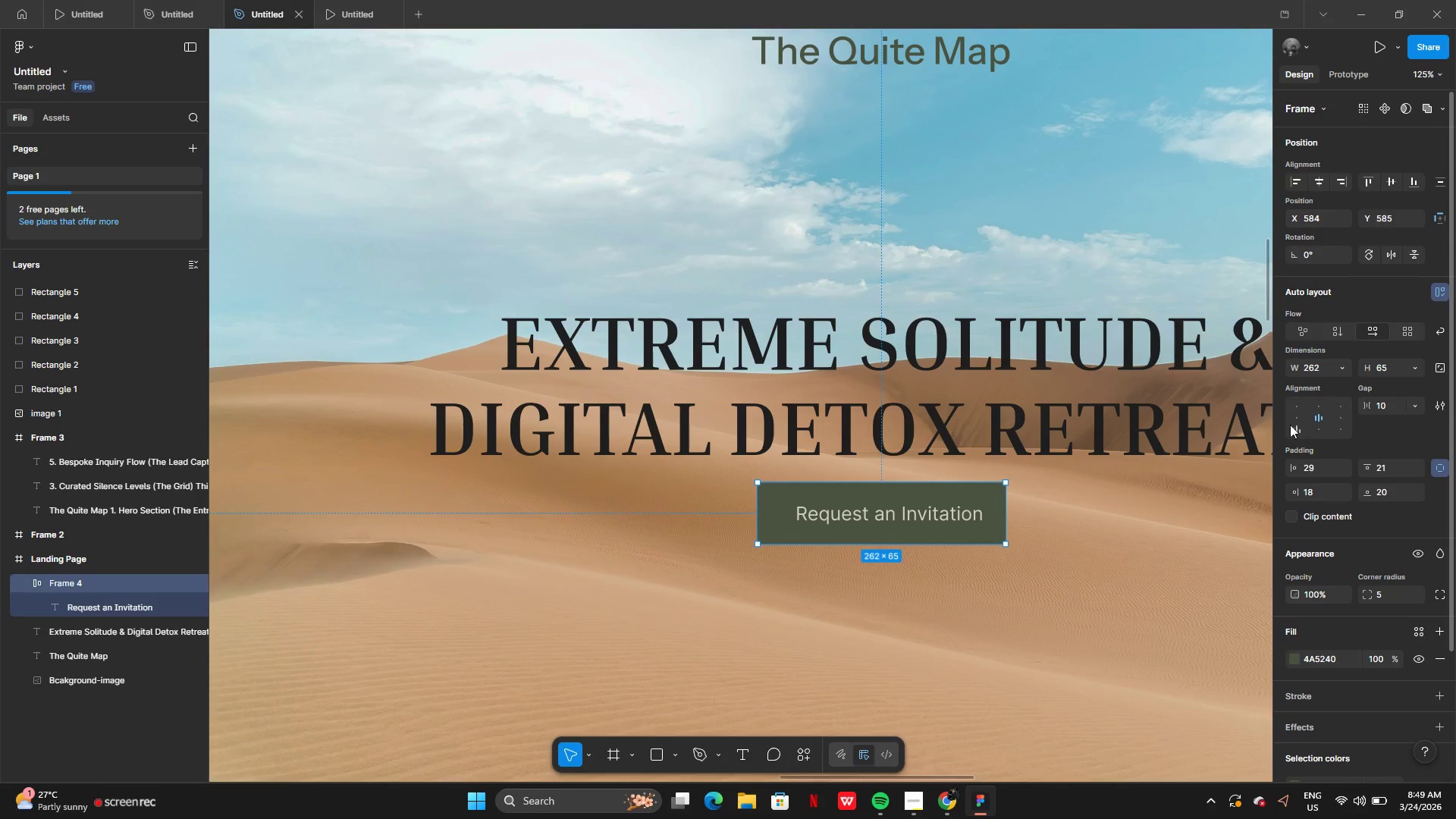 
left_click([1290, 414])
 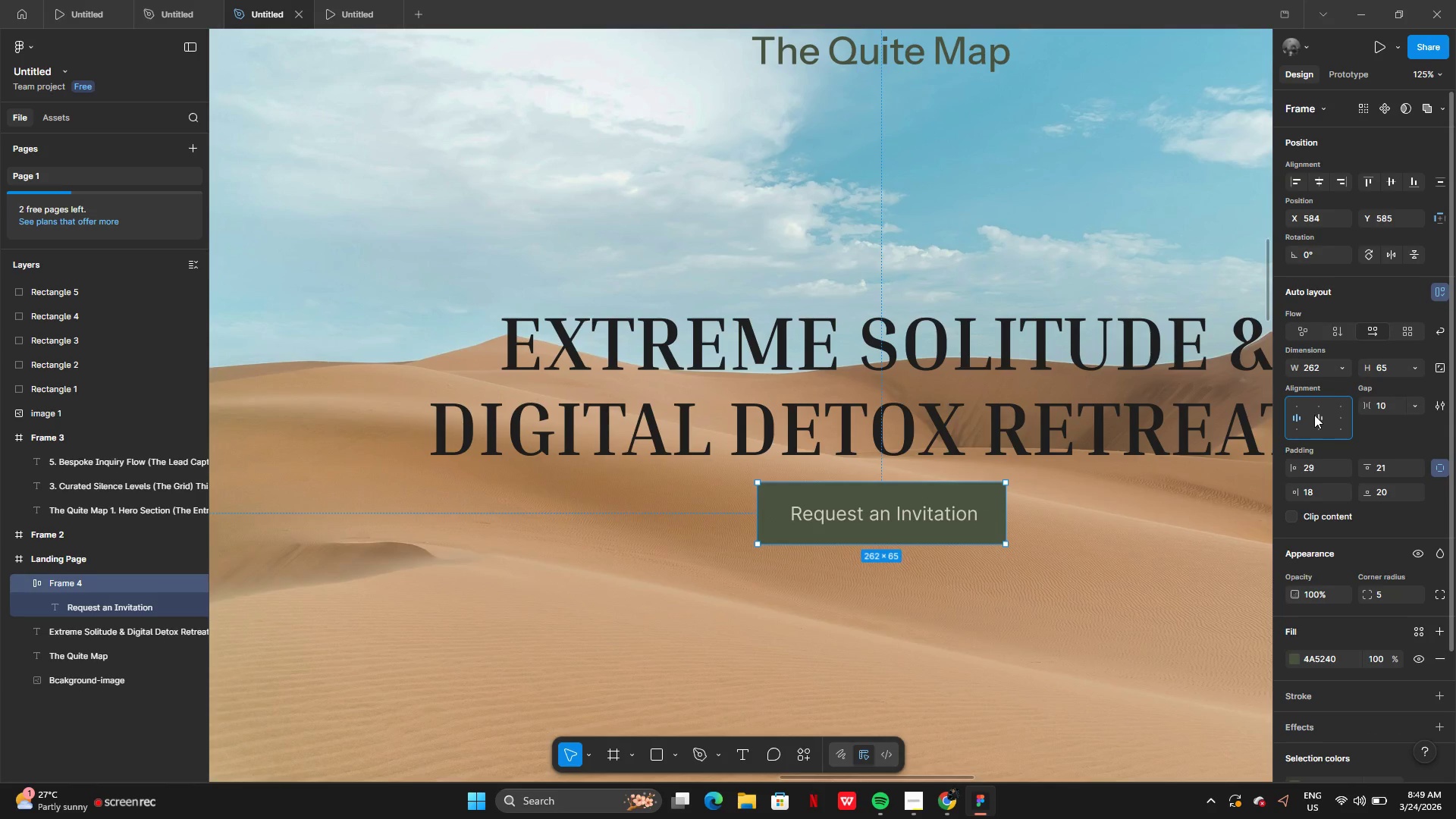 
left_click([1314, 415])
 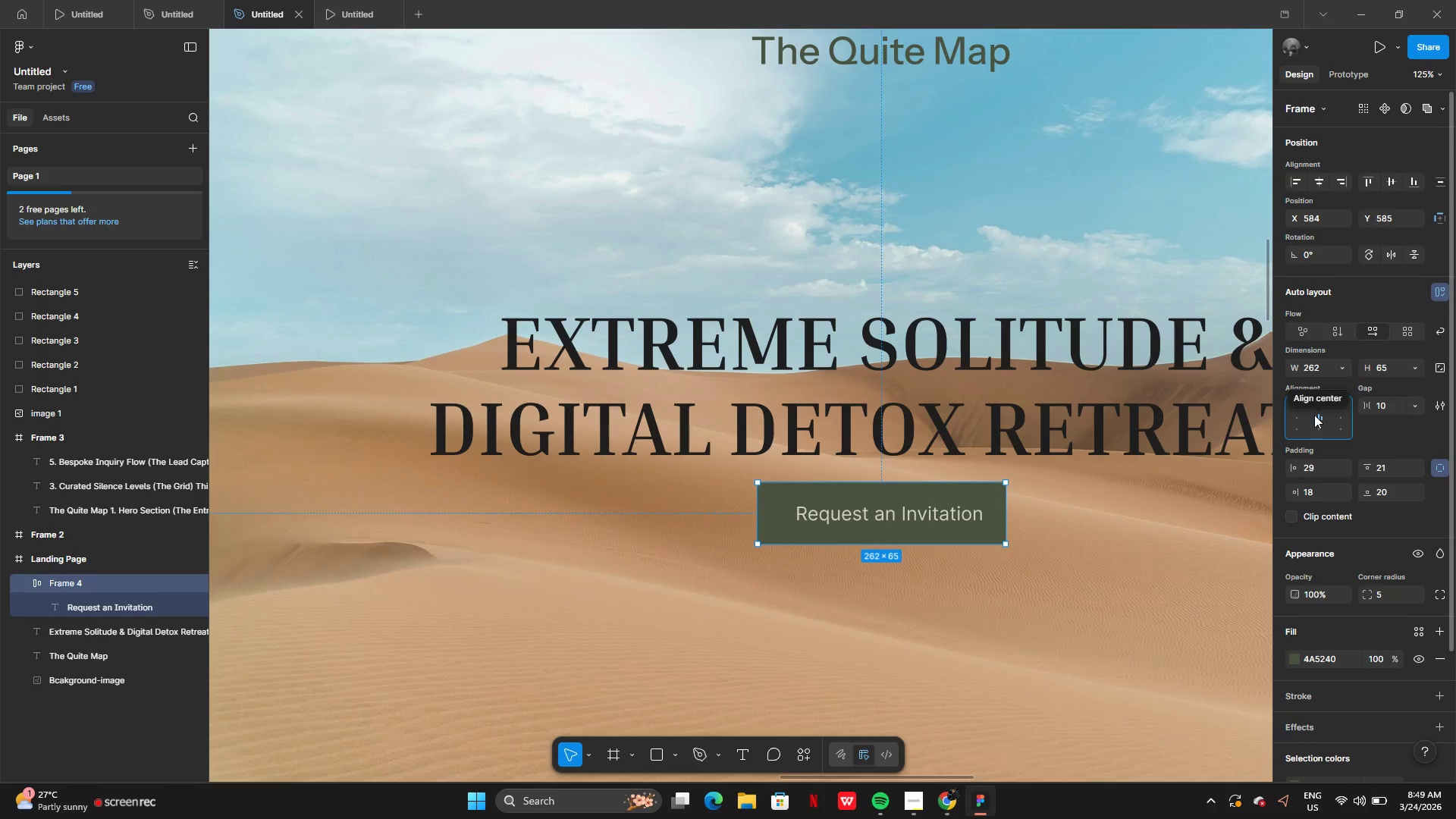 
left_click([1304, 419])
 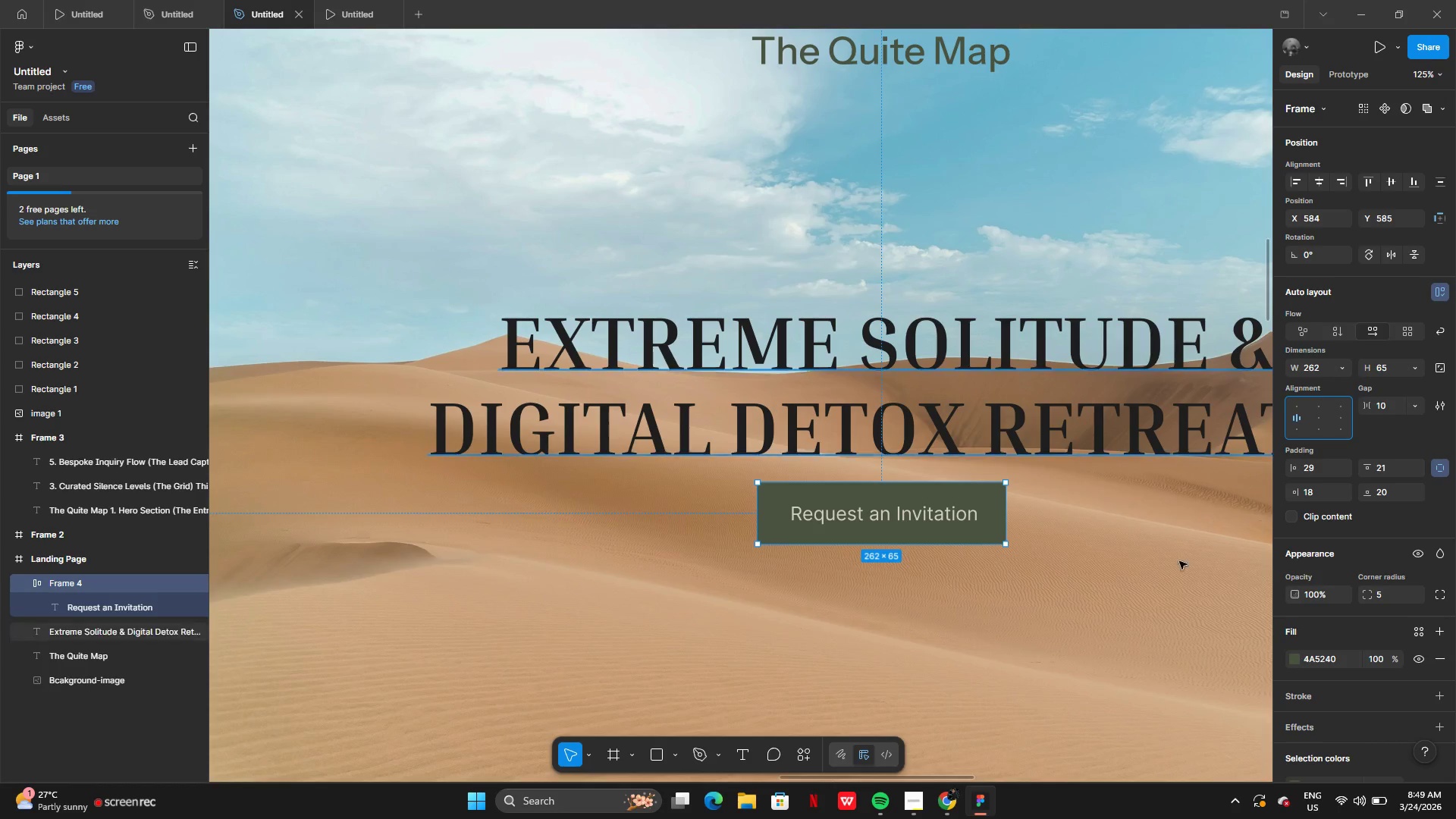 
left_click([1159, 586])
 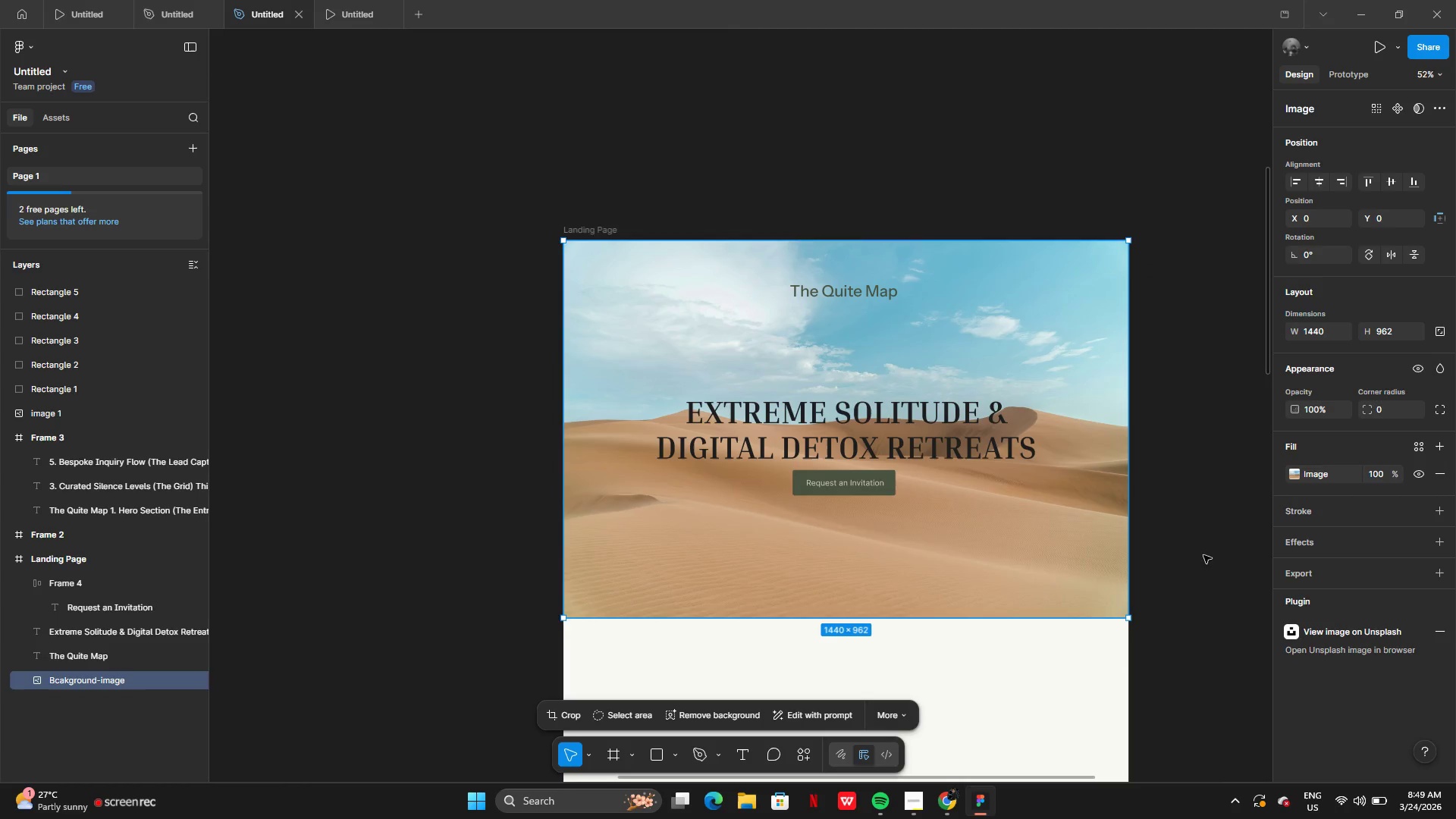 
left_click([885, 470])
 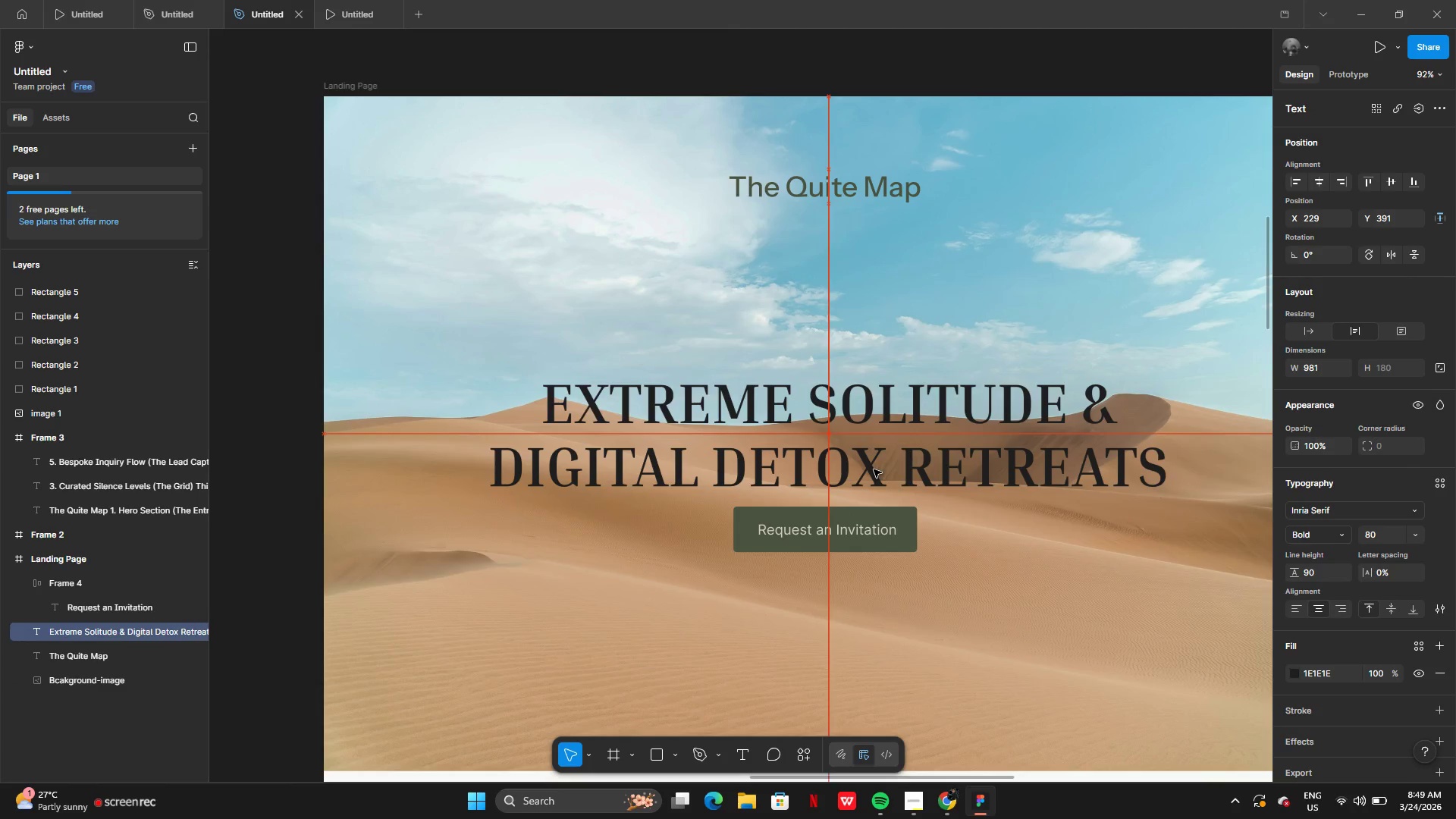 
left_click([867, 524])
 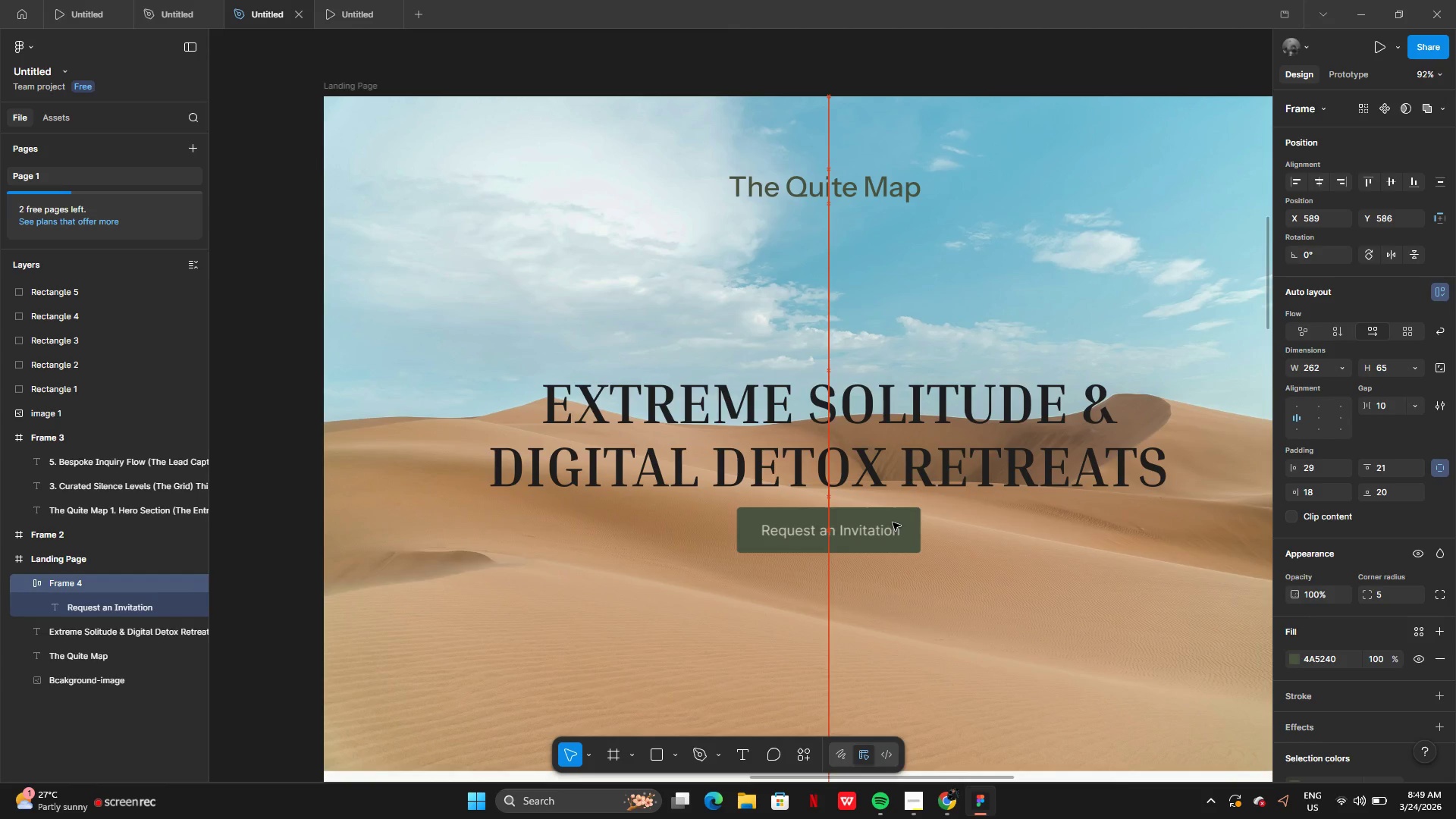 
wait(5.64)
 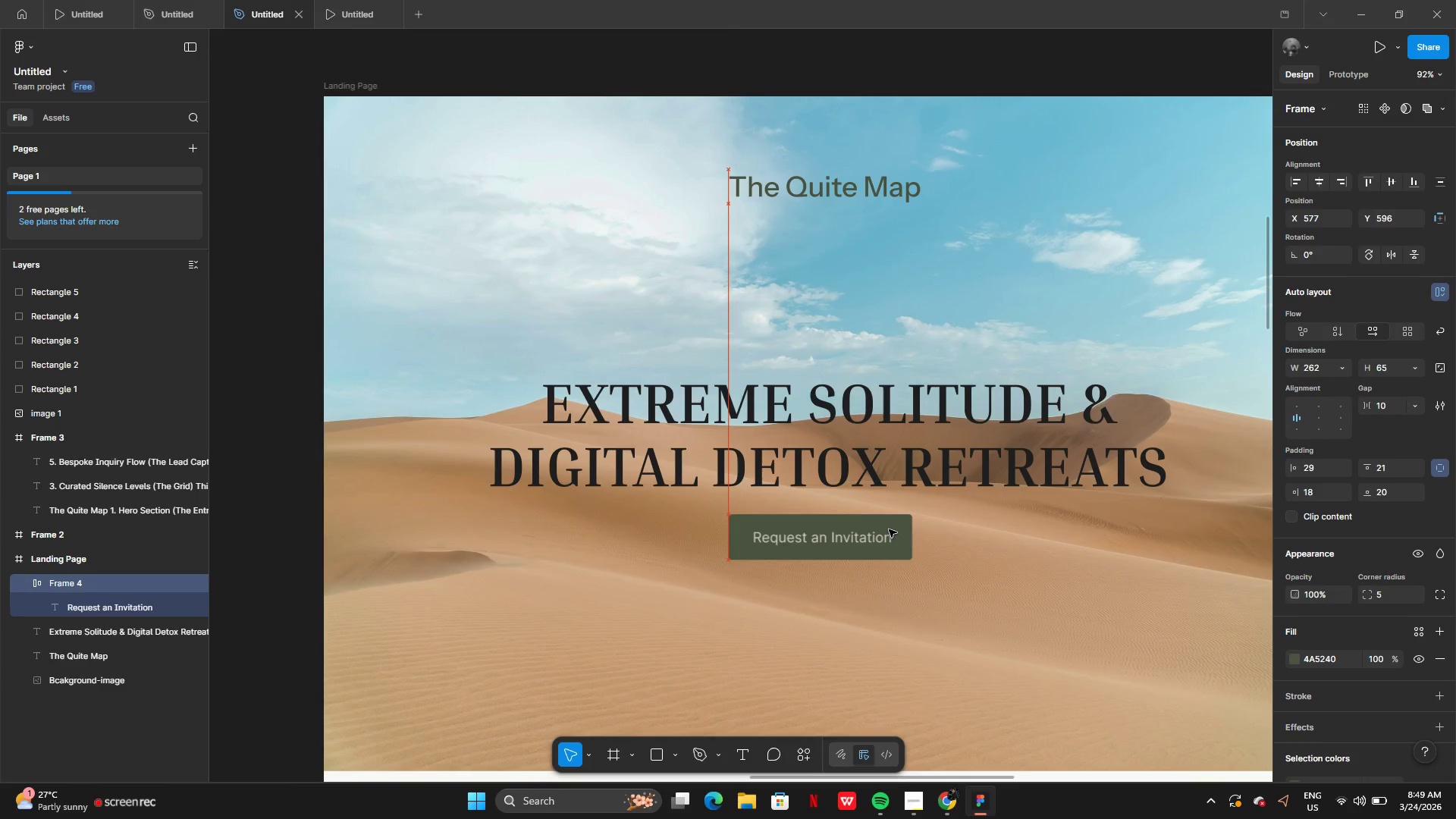 
left_click([1134, 543])
 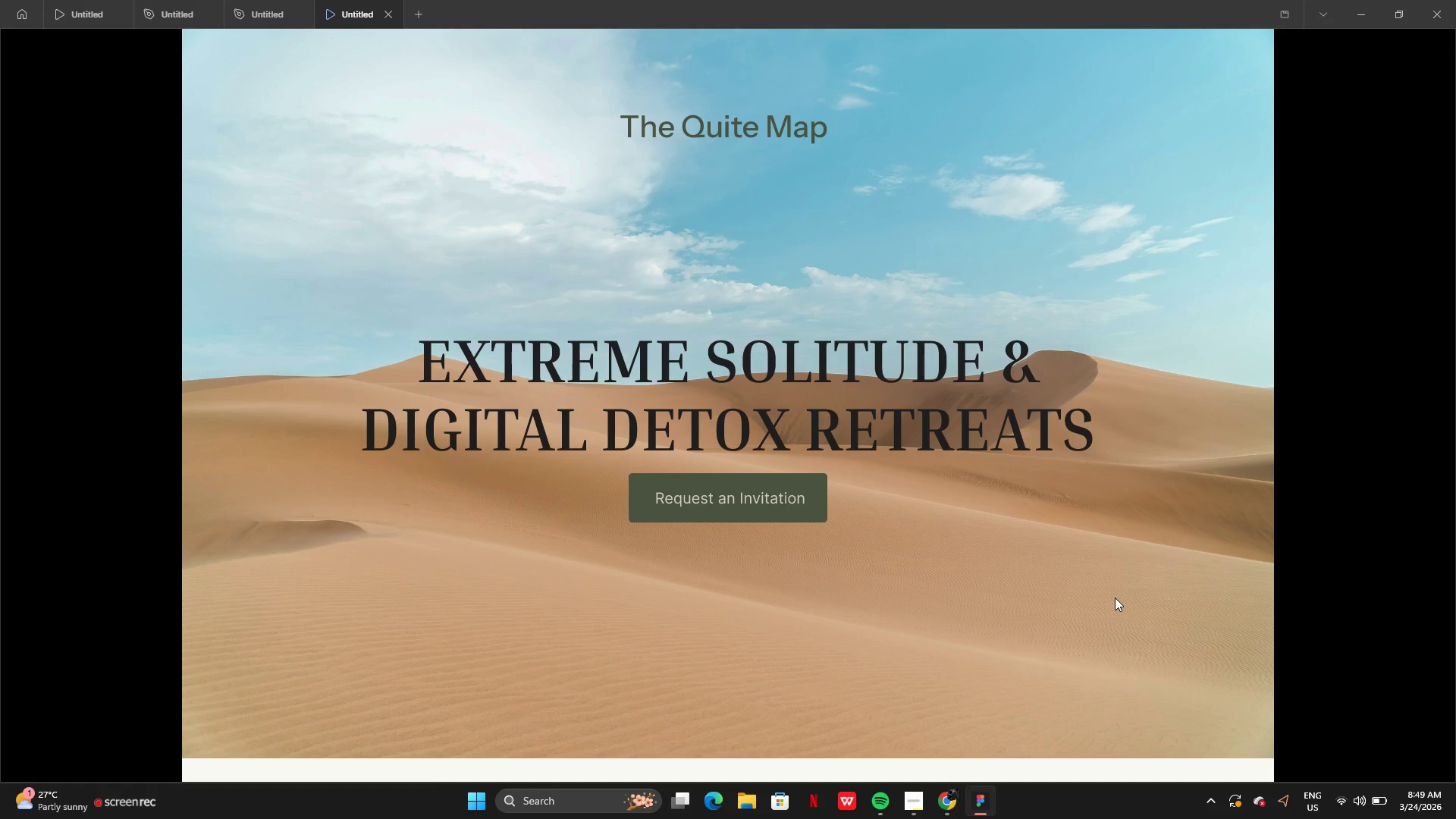 
wait(18.38)
 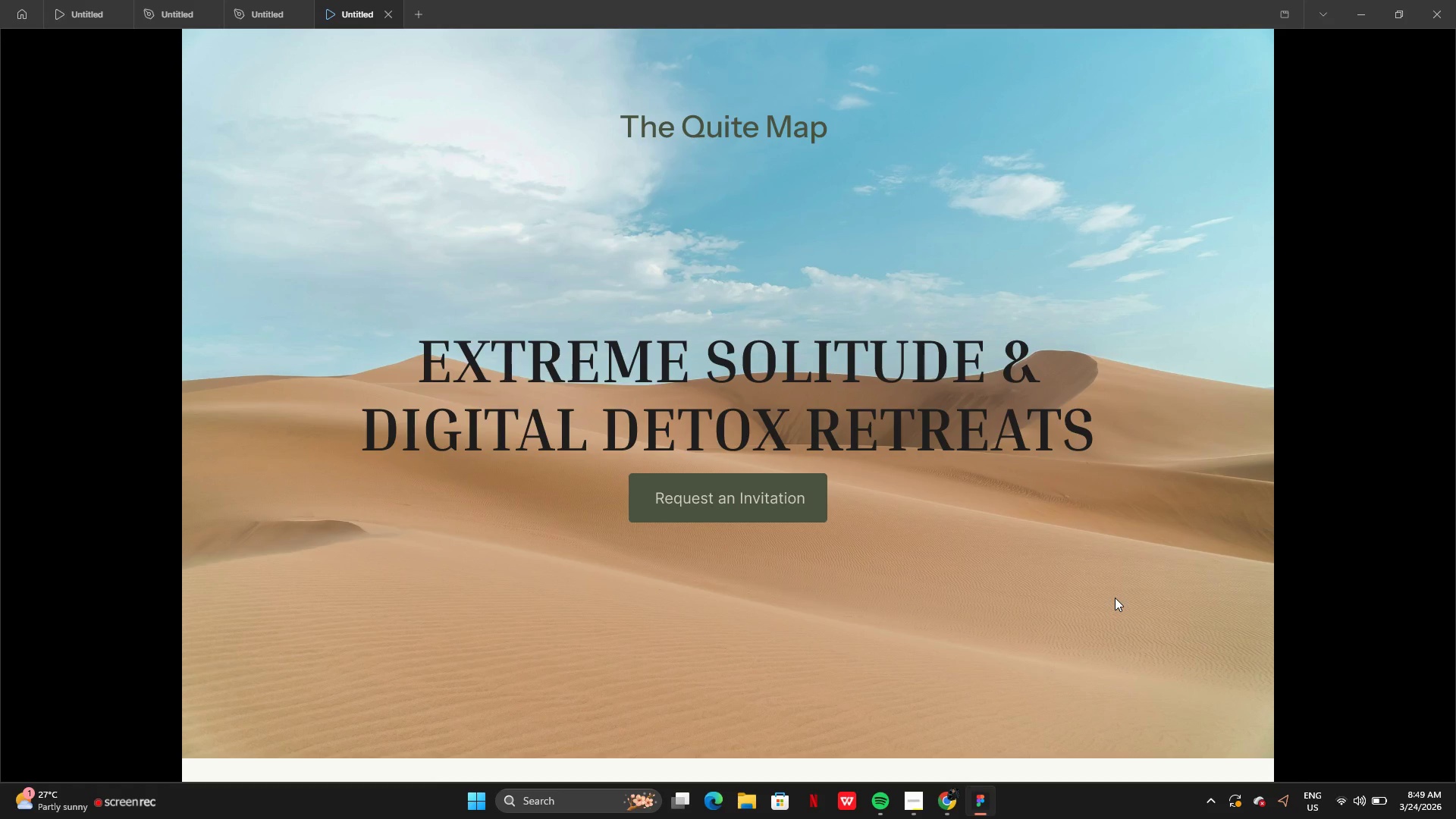 
left_click([249, 13])
 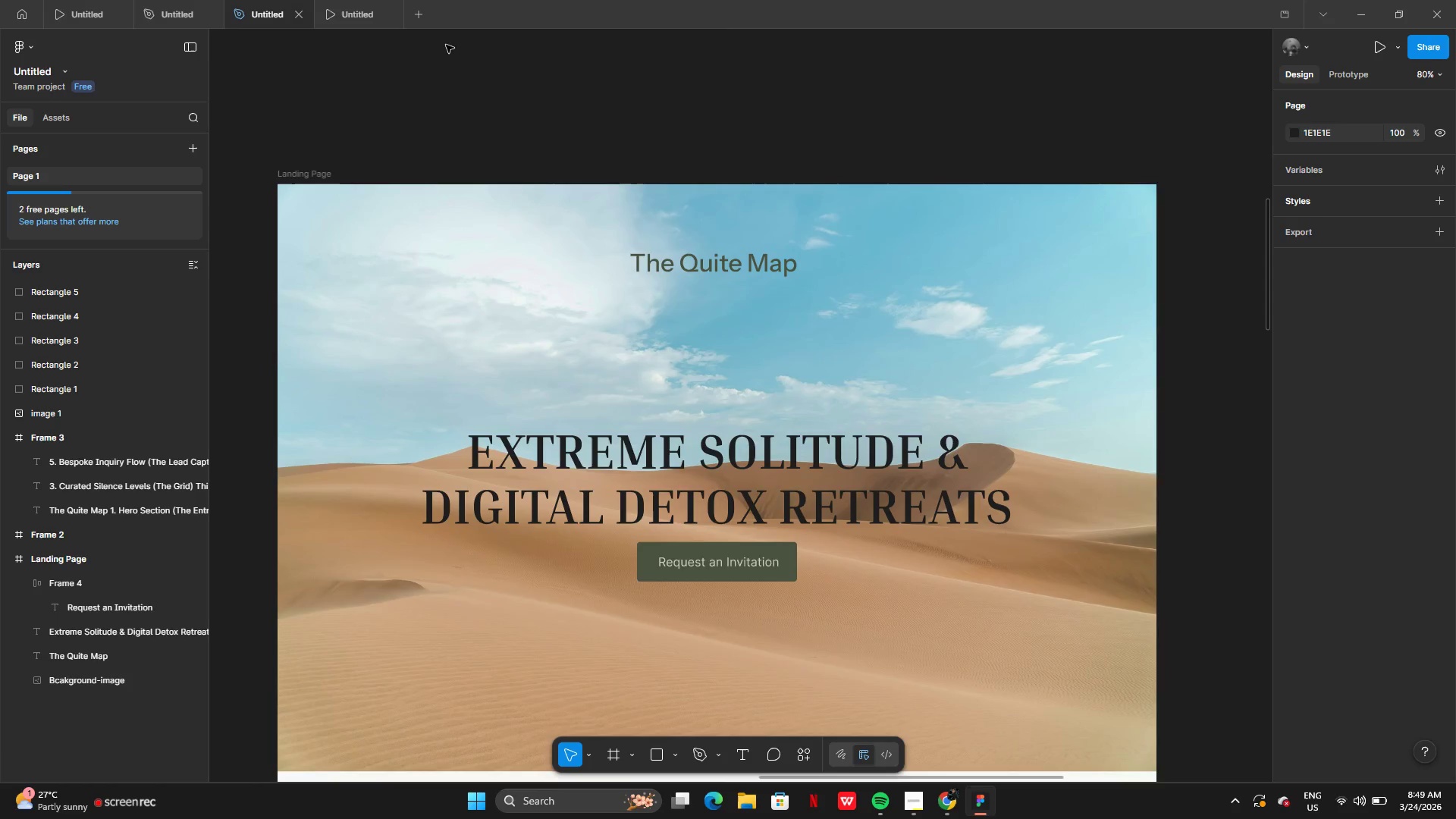 
left_click([361, 24])
 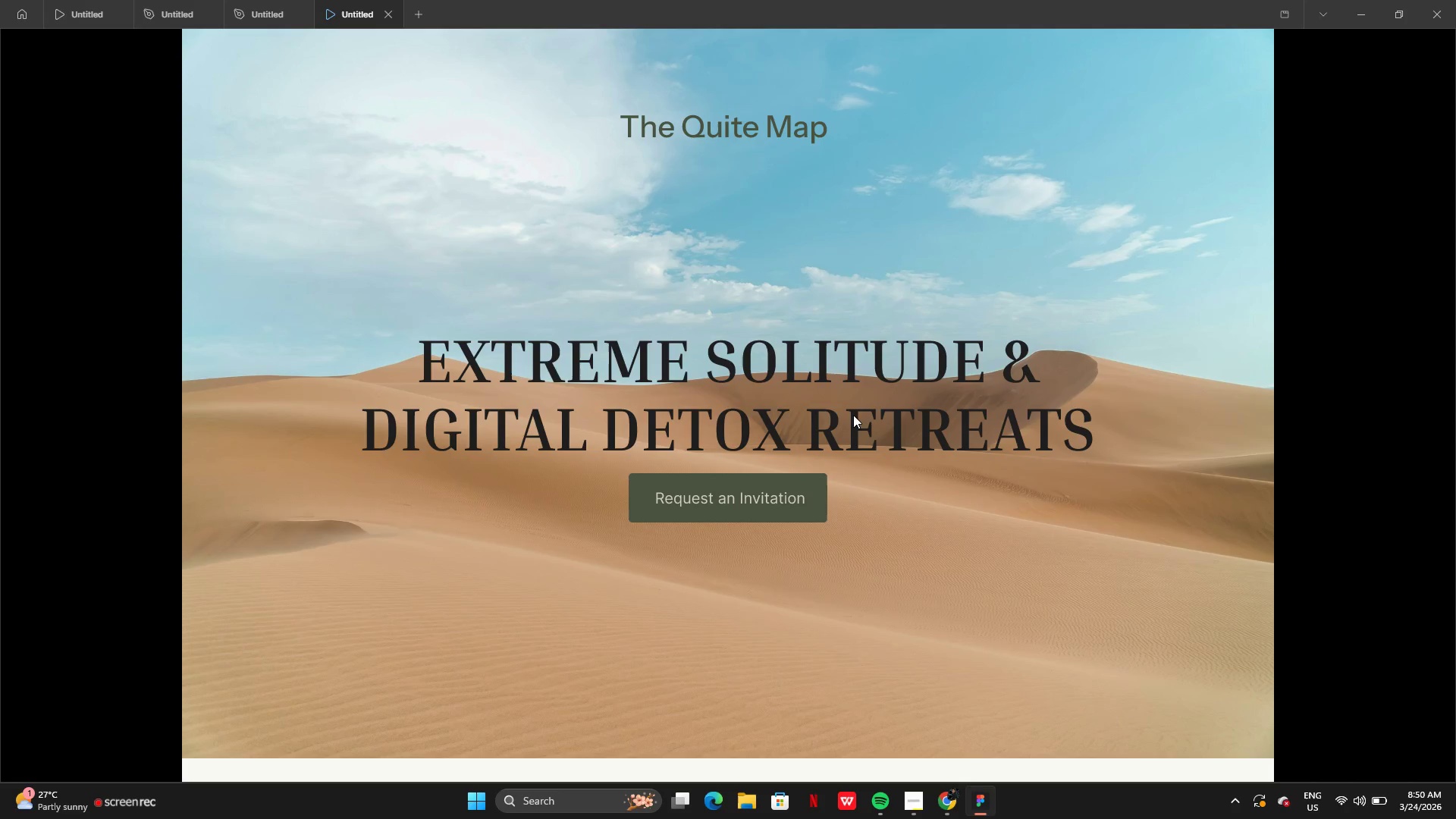 
left_click([282, 0])
 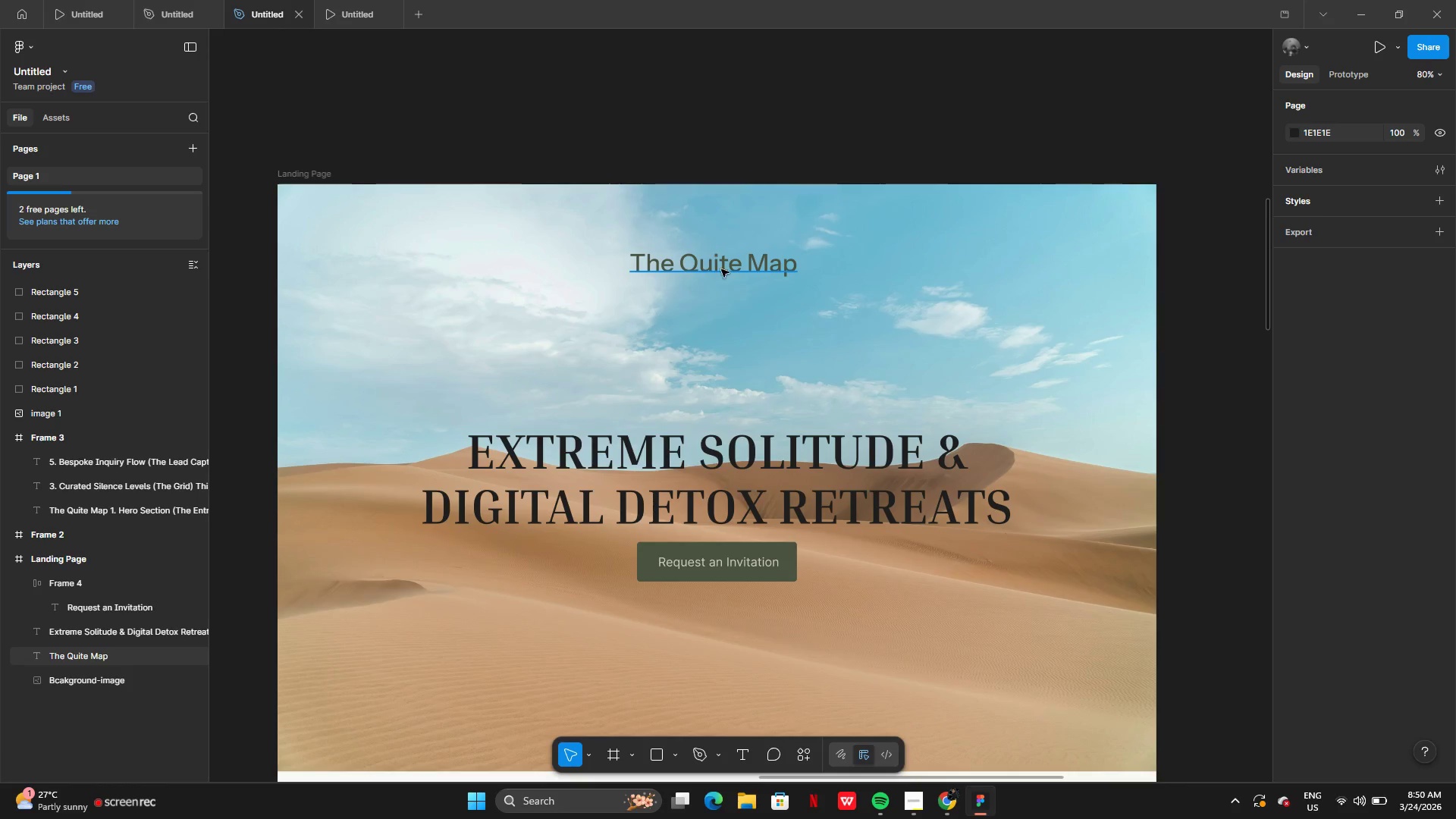 
left_click([722, 269])
 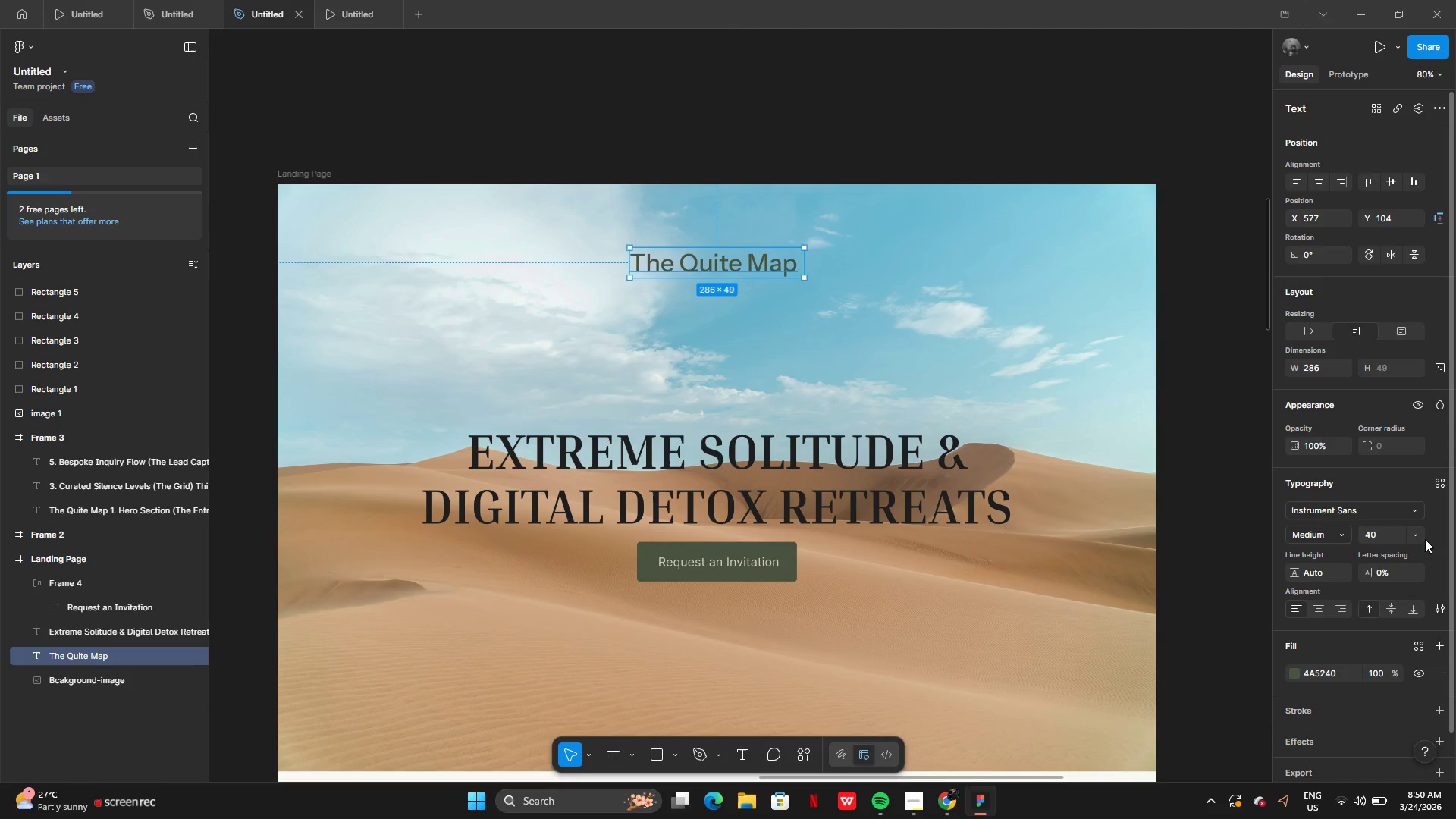 
left_click([1420, 535])
 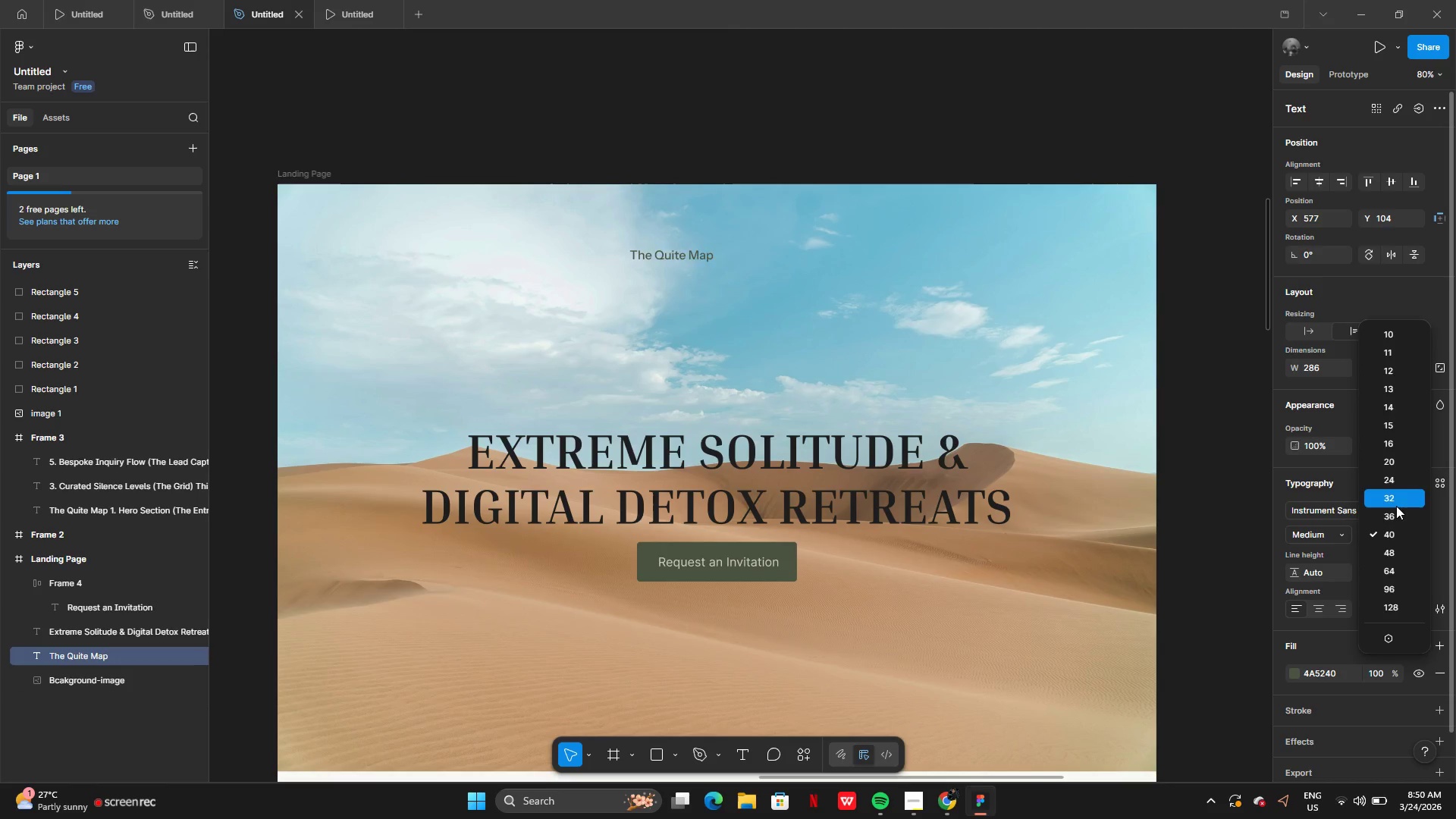 
wait(5.88)
 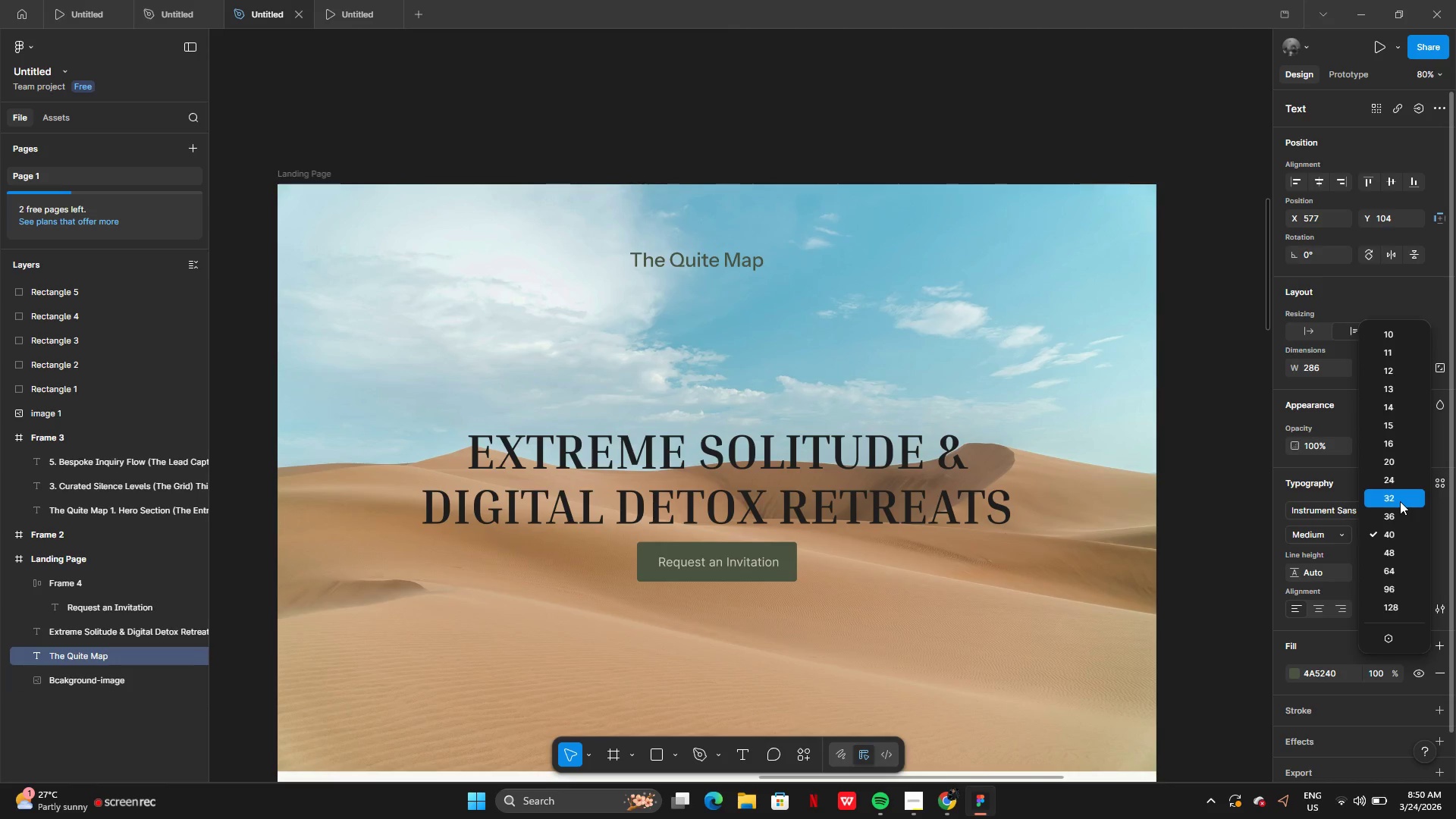 
left_click([1395, 507])
 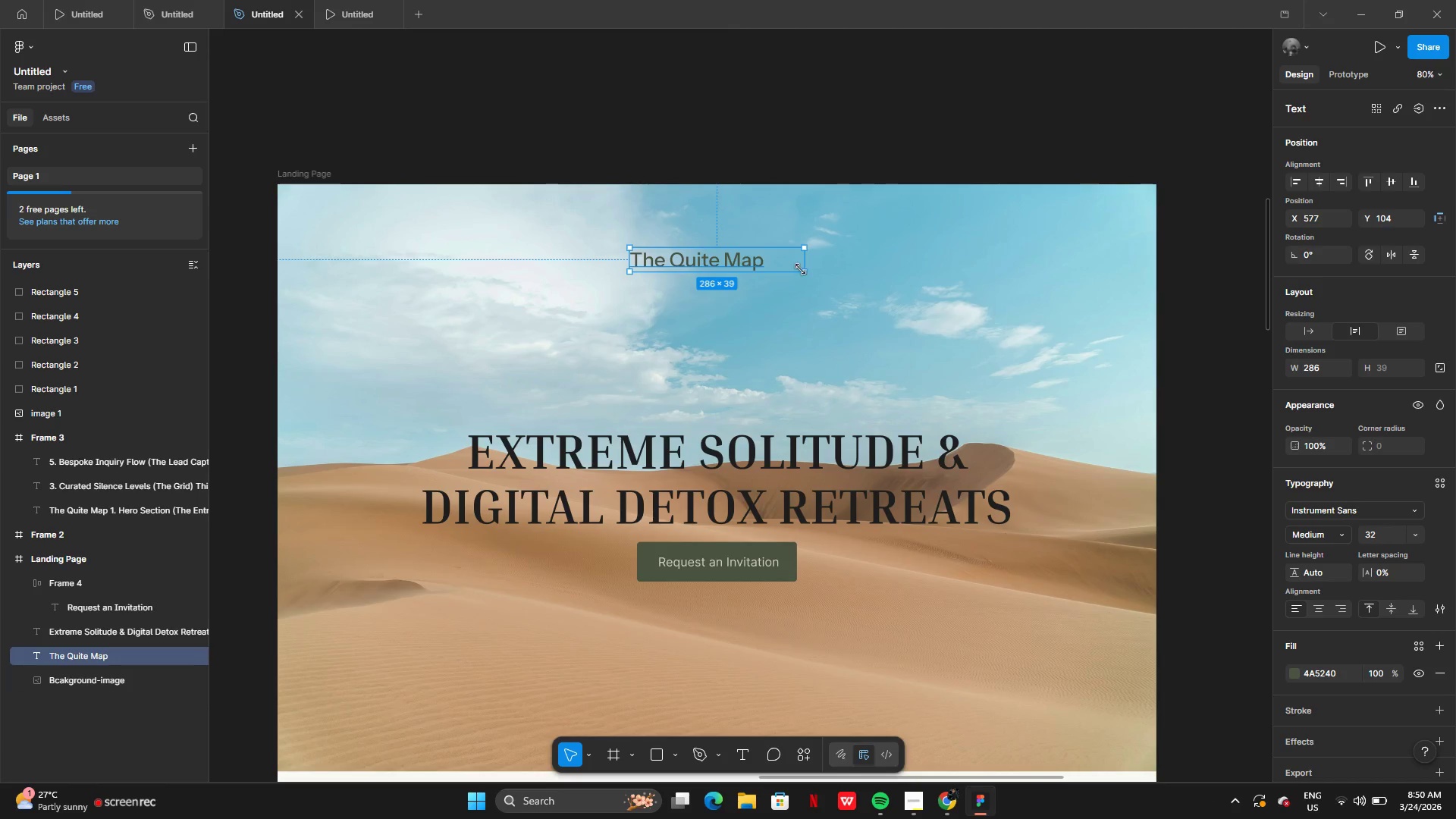 
left_click_drag(start_coordinate=[804, 262], to_coordinate=[761, 253])
 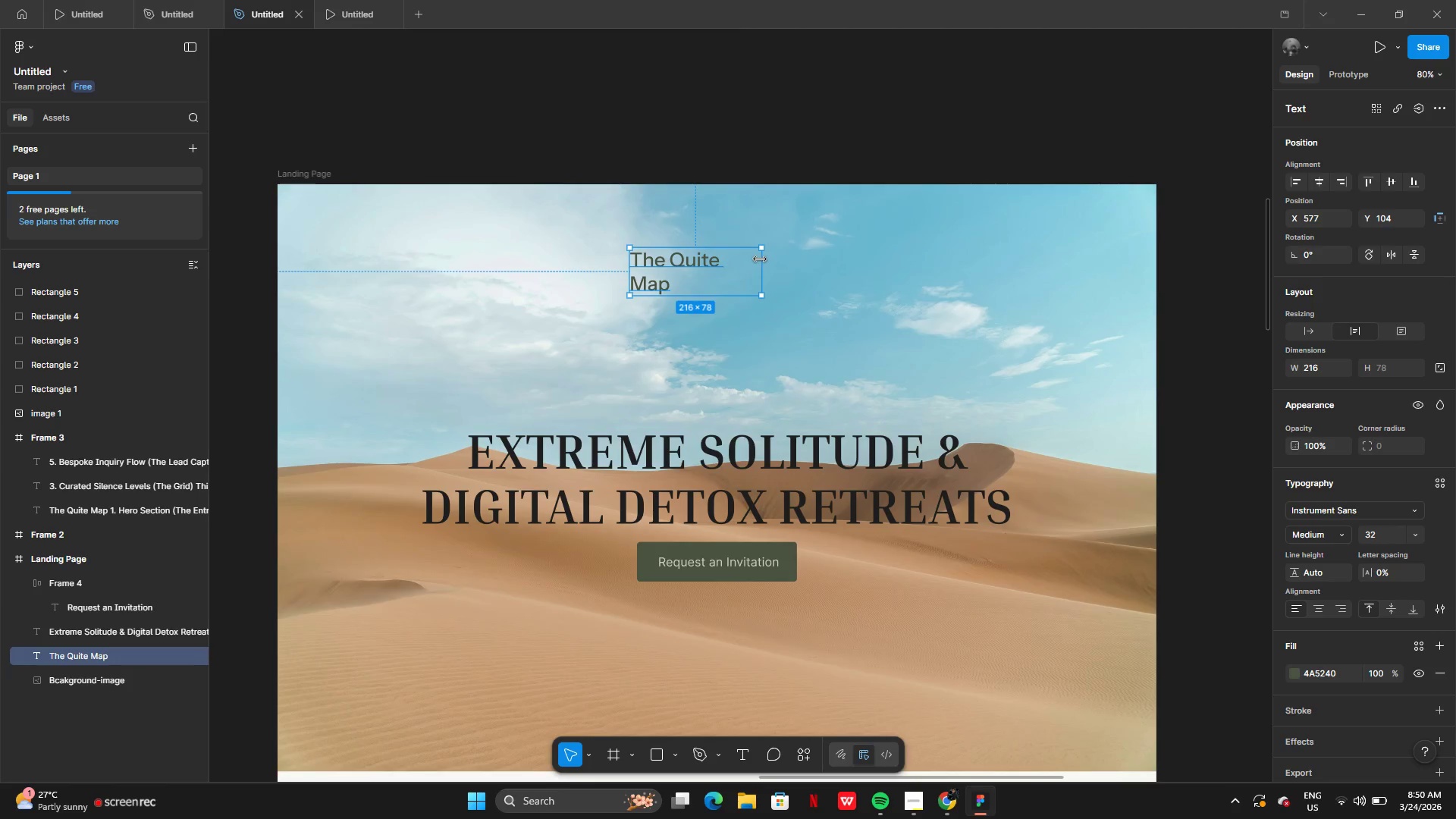 
left_click_drag(start_coordinate=[760, 259], to_coordinate=[770, 259])
 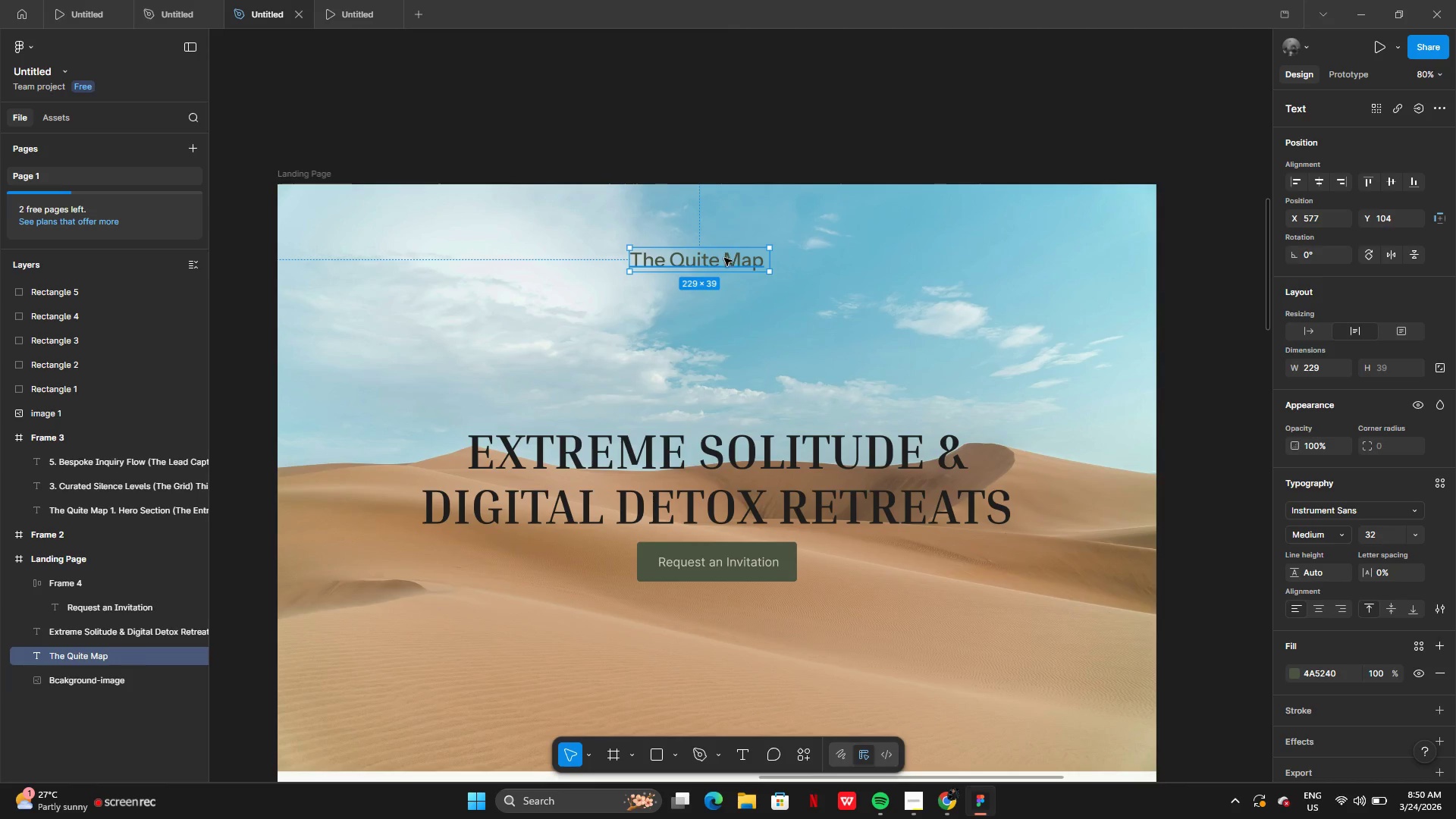 
left_click_drag(start_coordinate=[724, 258], to_coordinate=[748, 259])
 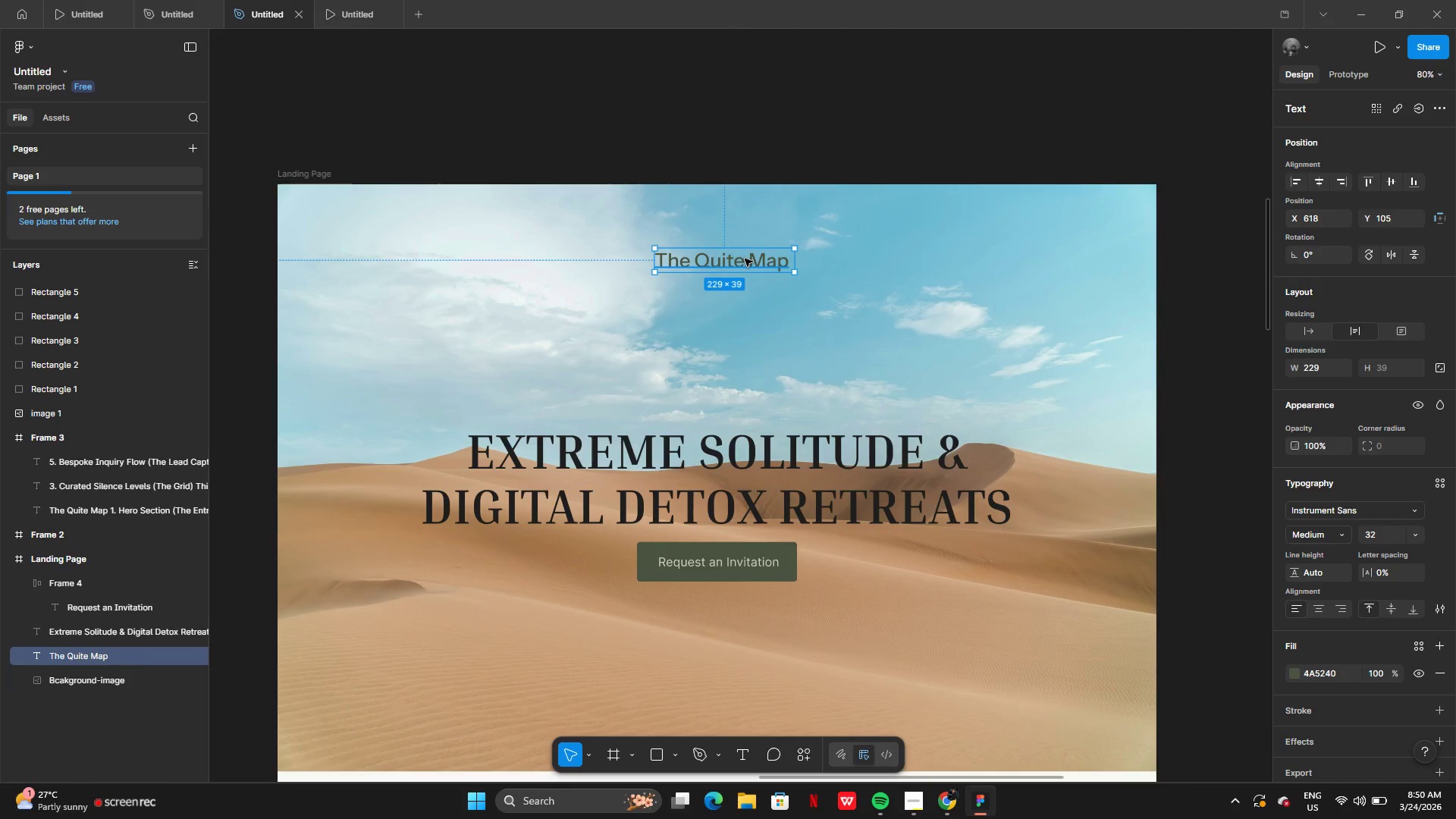 
left_click_drag(start_coordinate=[745, 259], to_coordinate=[740, 250])
 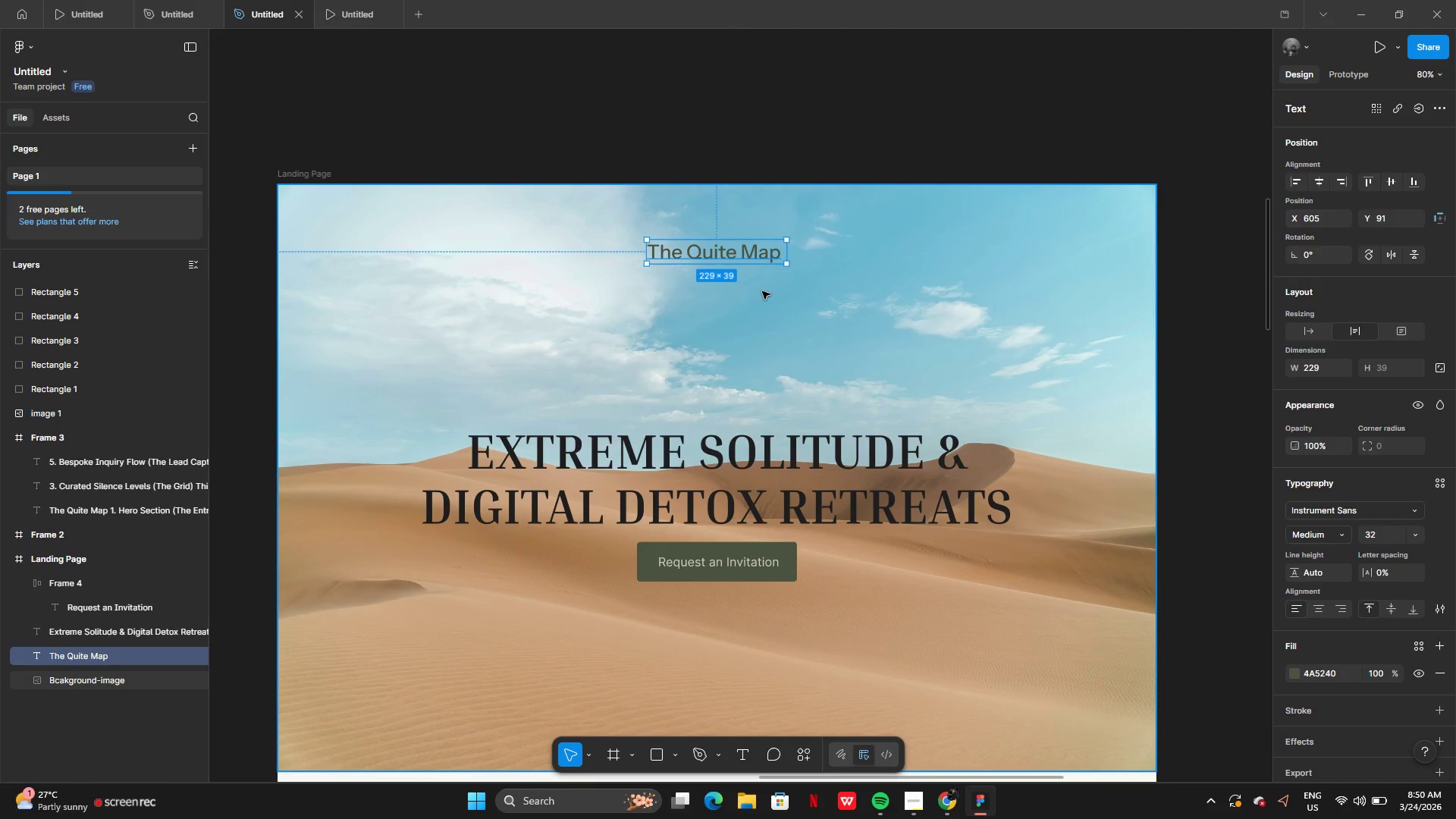 
left_click([762, 292])
 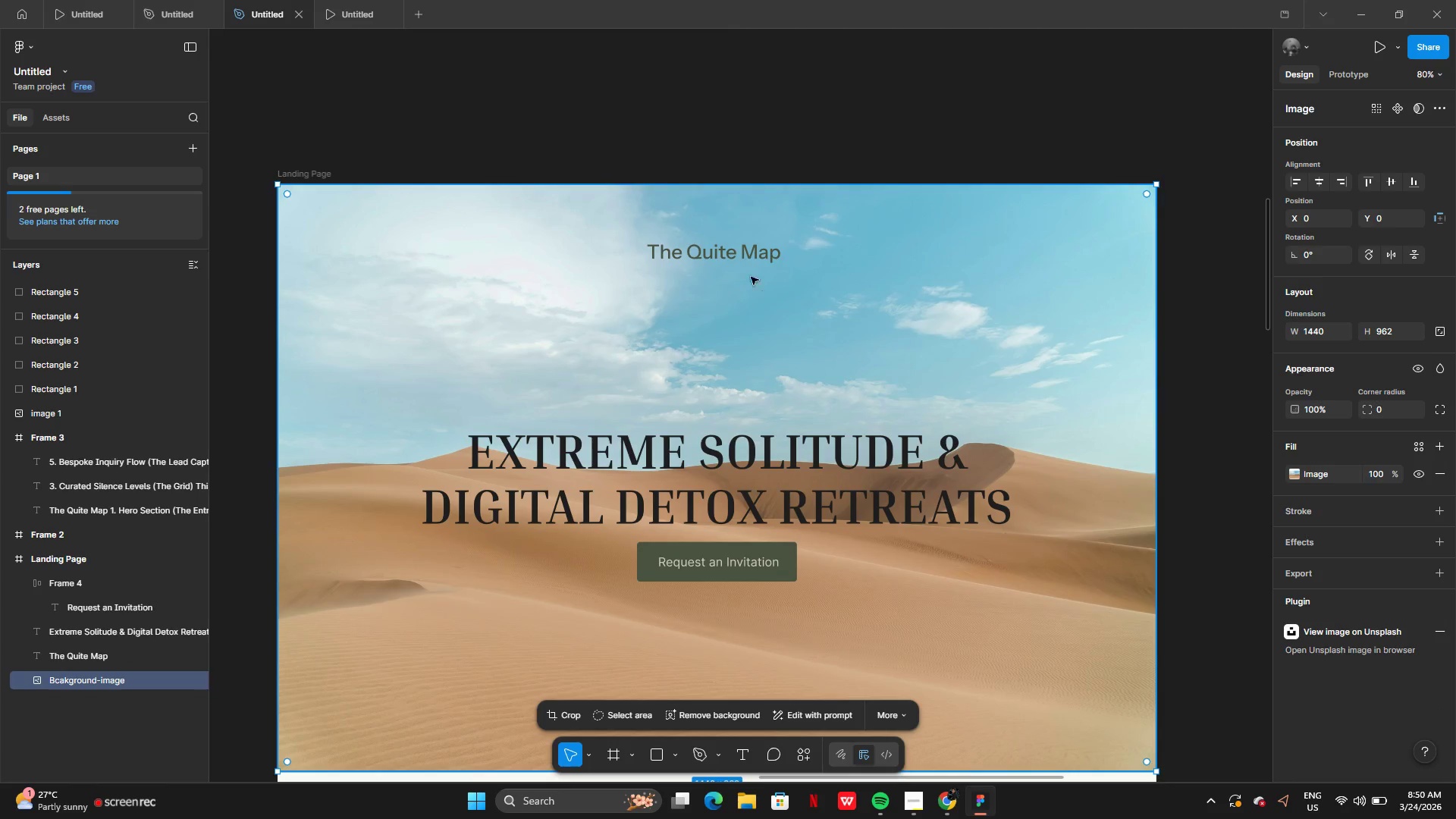 
left_click([733, 252])
 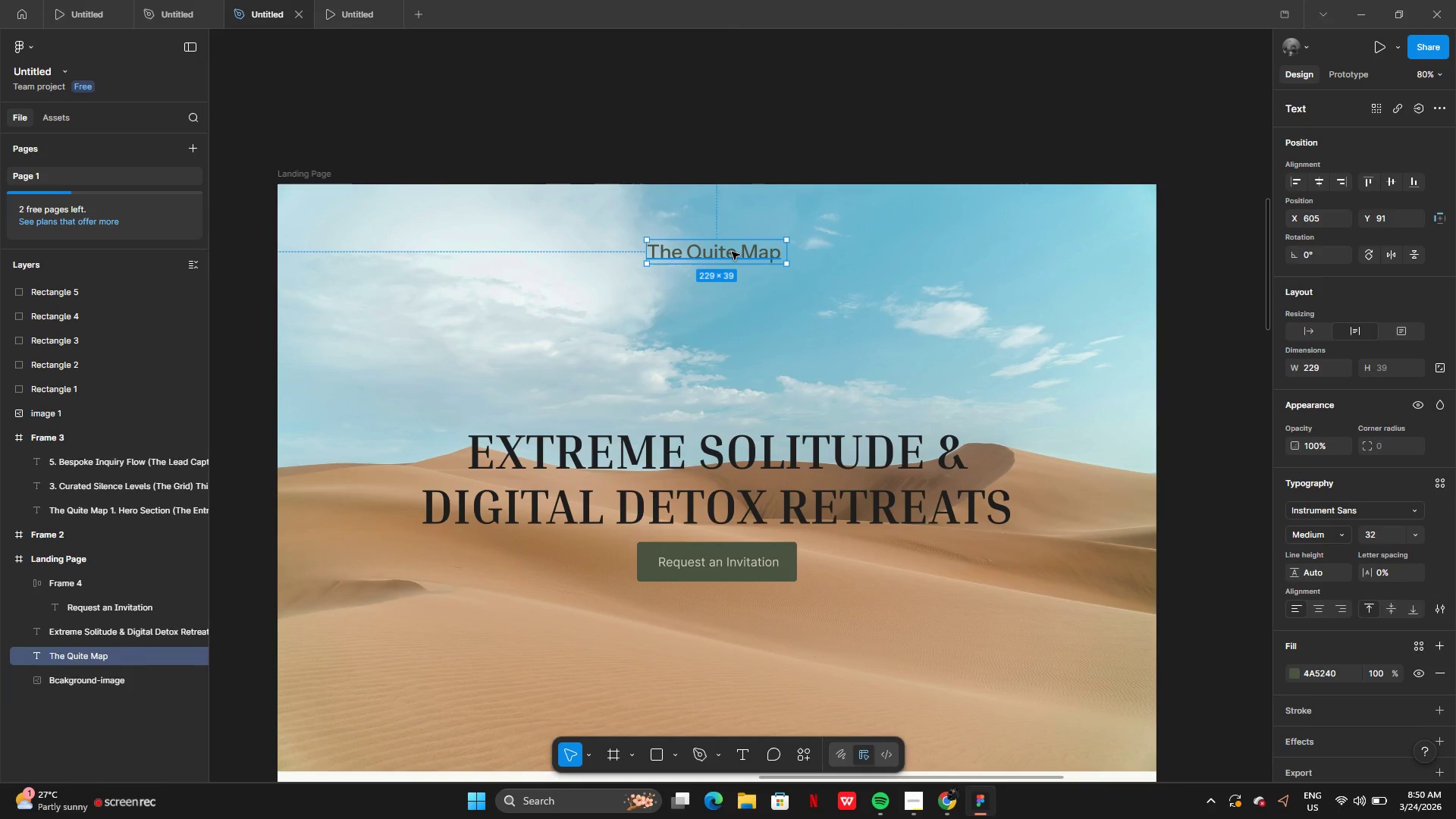 
left_click_drag(start_coordinate=[732, 252], to_coordinate=[736, 403])
 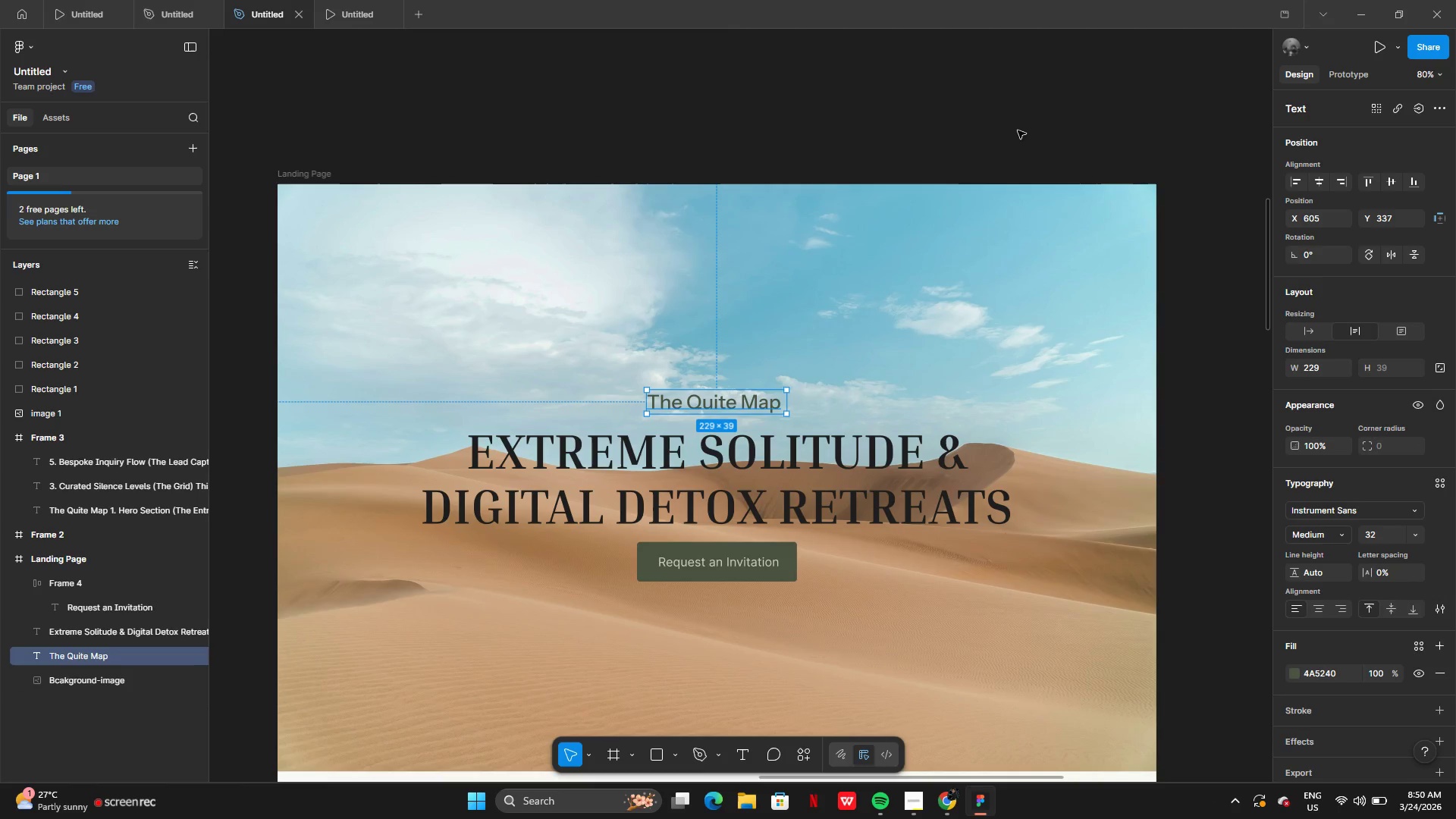 
left_click([1017, 130])
 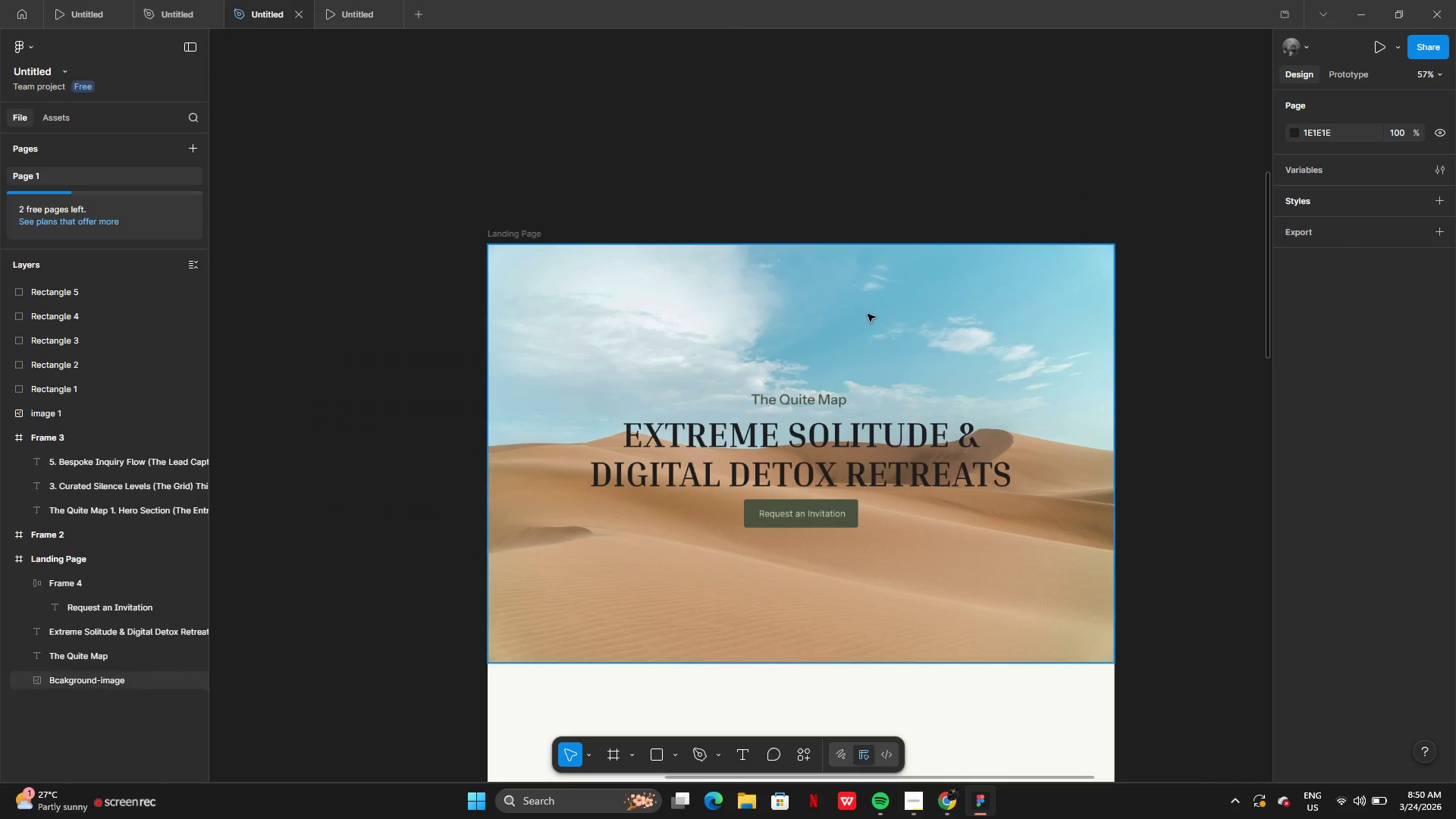 
left_click([807, 362])
 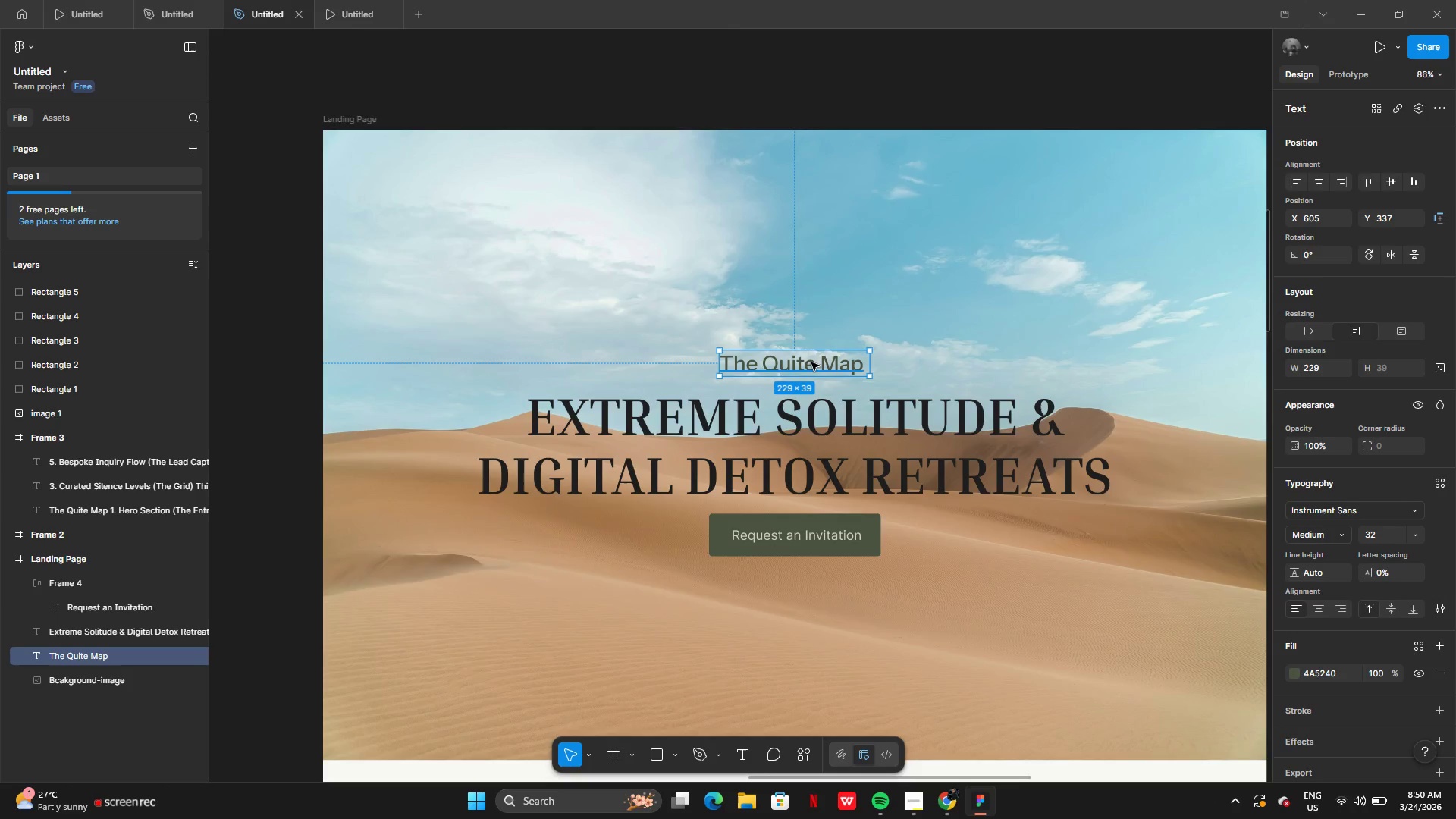 
left_click_drag(start_coordinate=[811, 362], to_coordinate=[617, 373])
 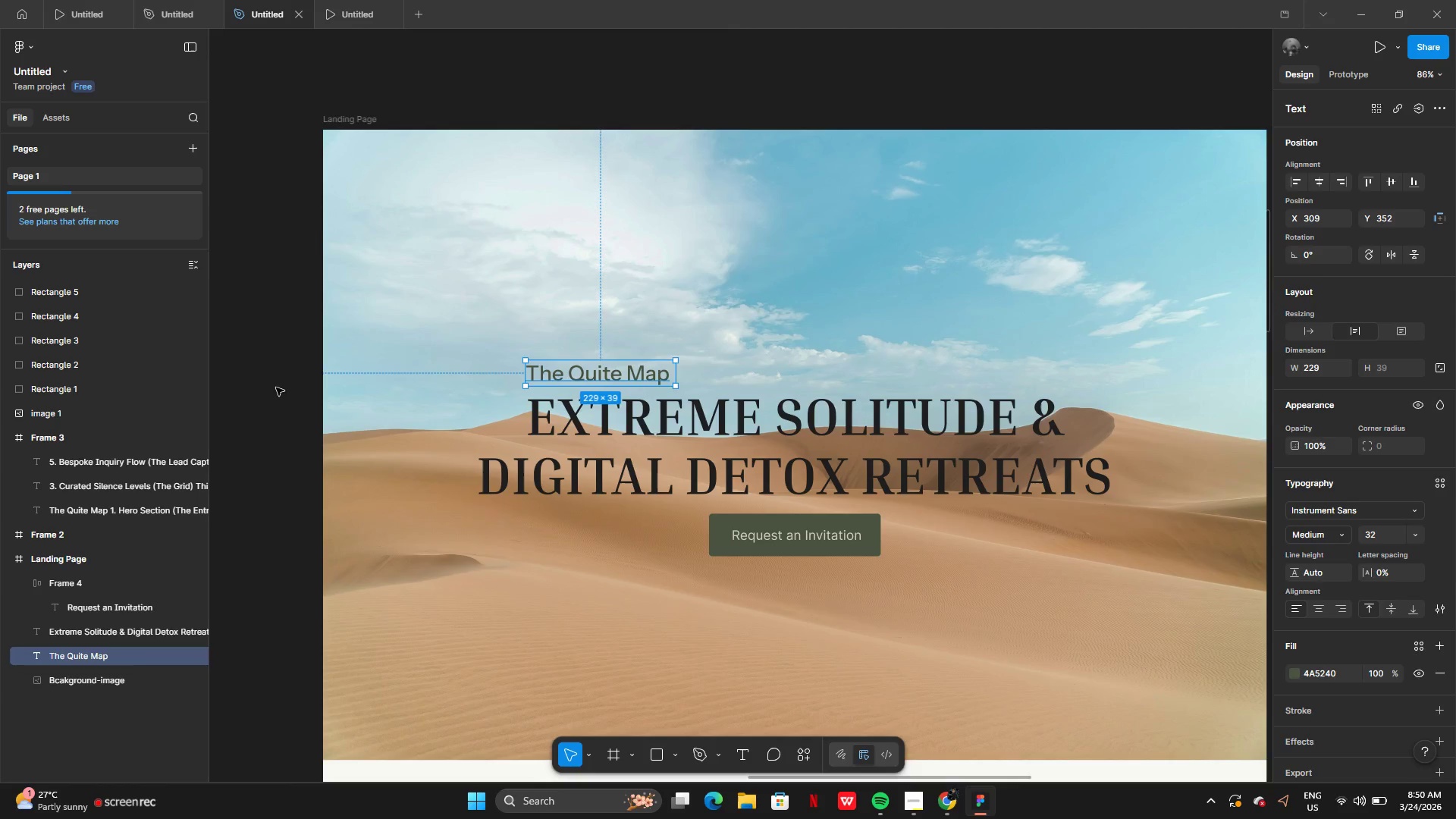 
left_click([276, 388])
 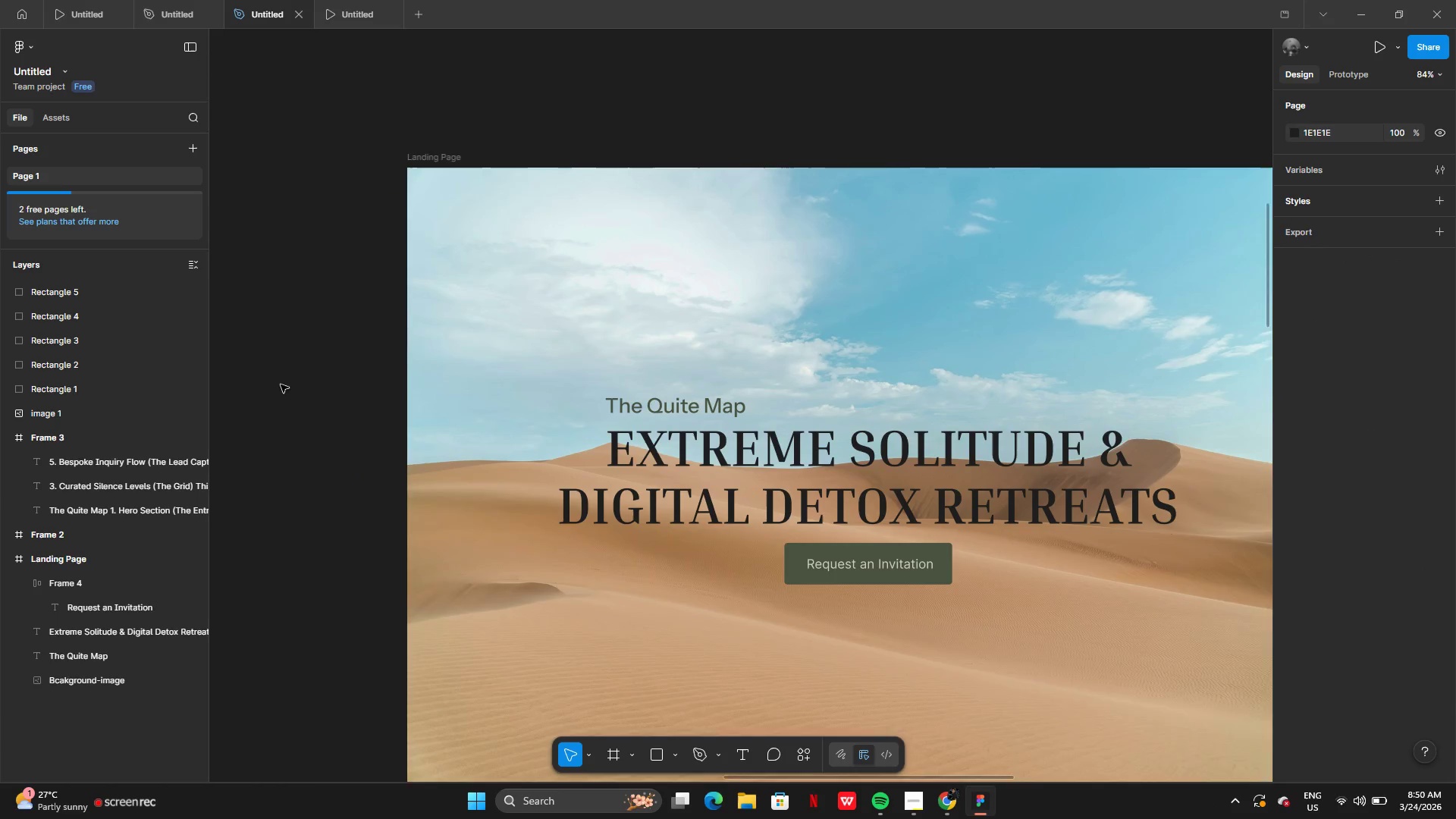 
key(Control+Z)
 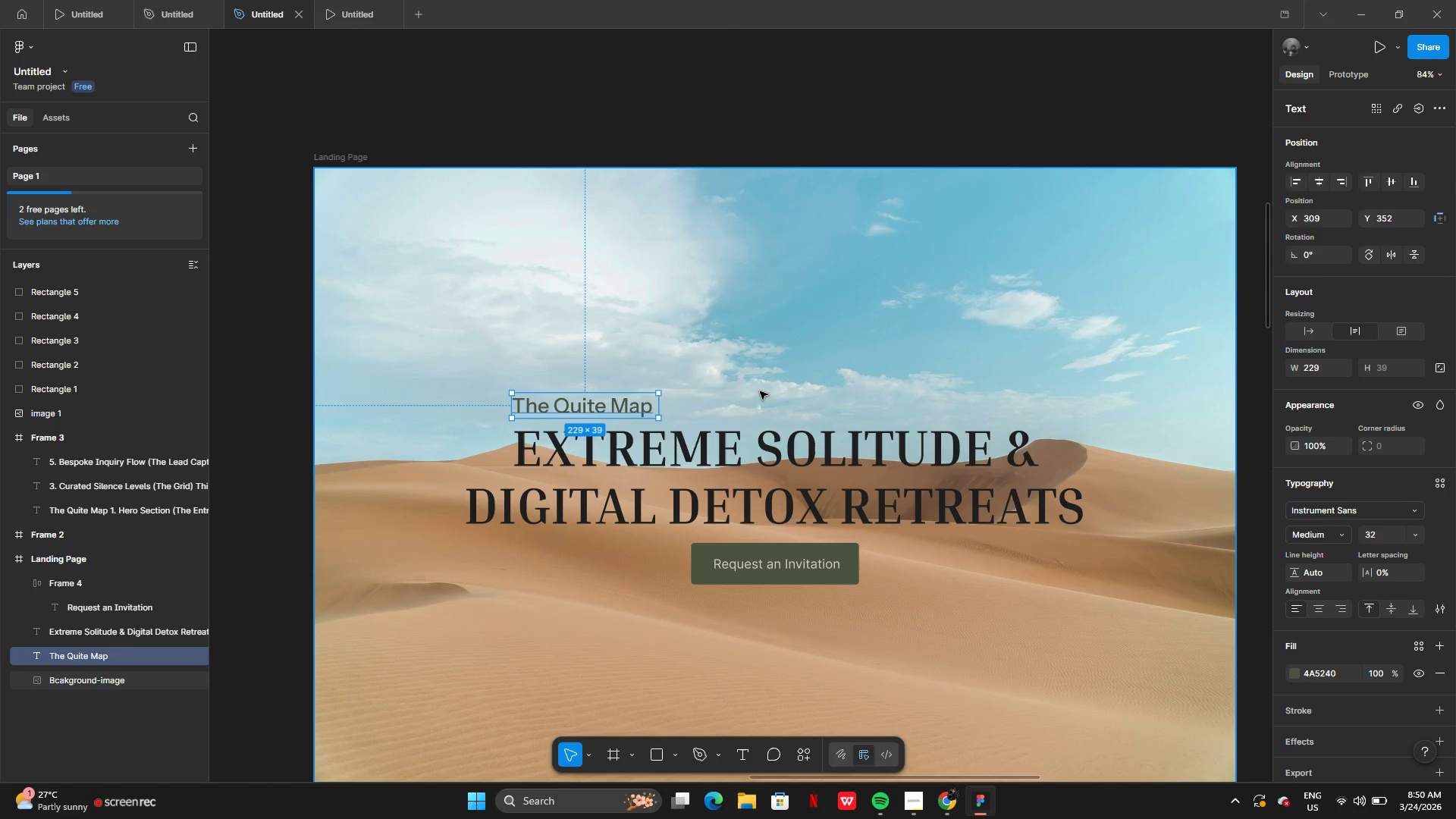 
hold_key(key=ControlLeft, duration=0.48)
 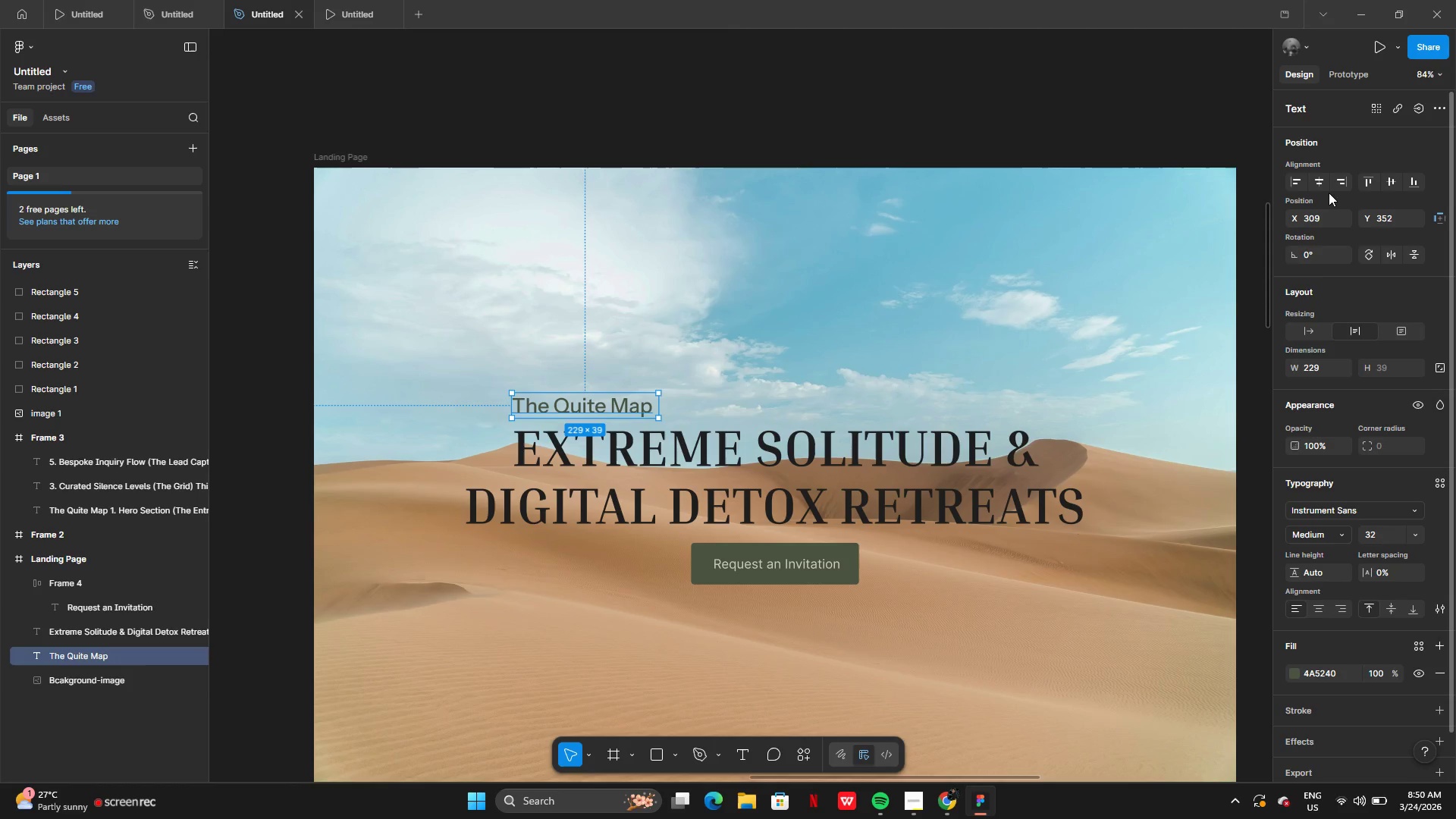 
left_click([1326, 185])
 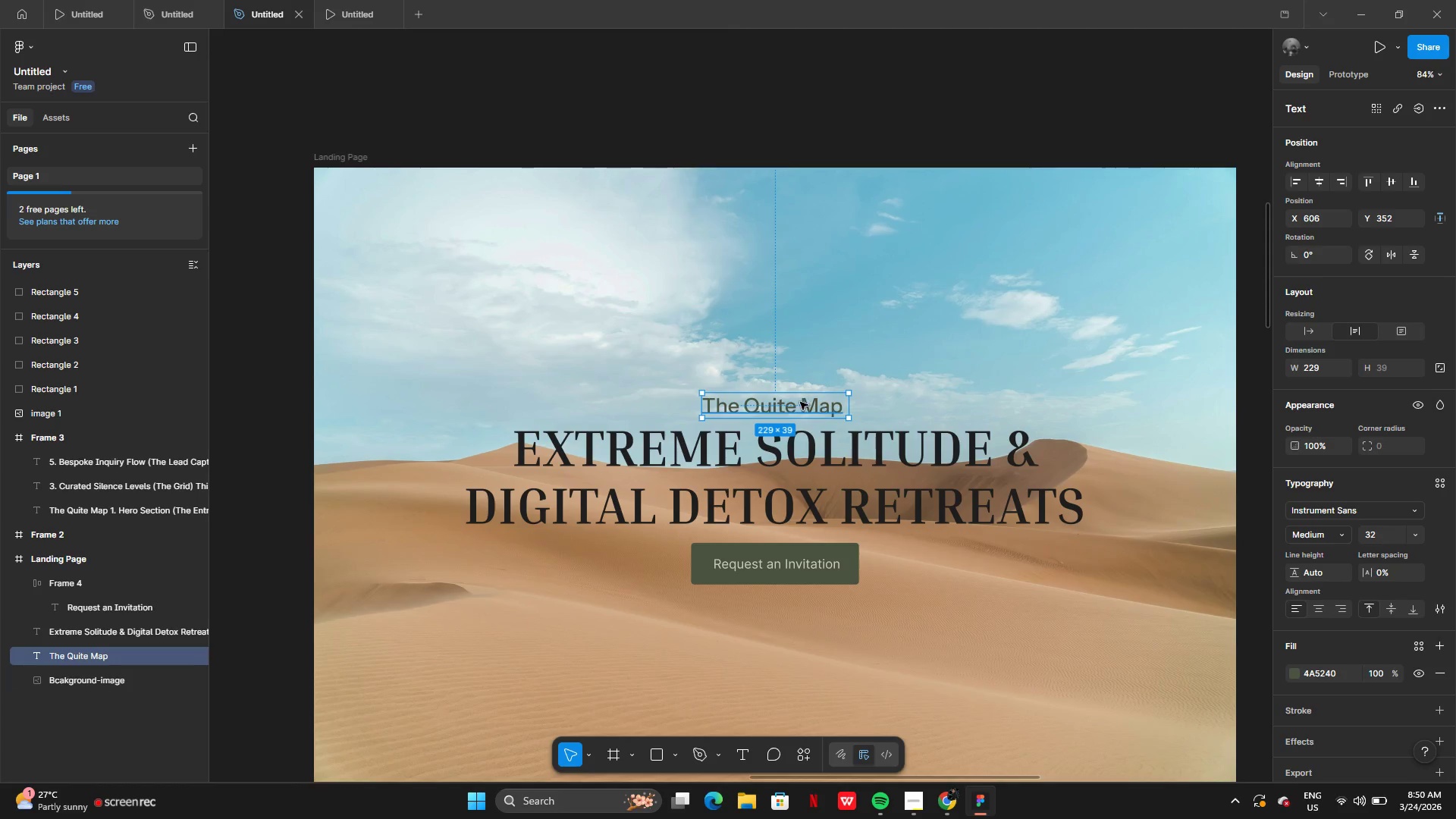 
left_click_drag(start_coordinate=[800, 405], to_coordinate=[800, 229])
 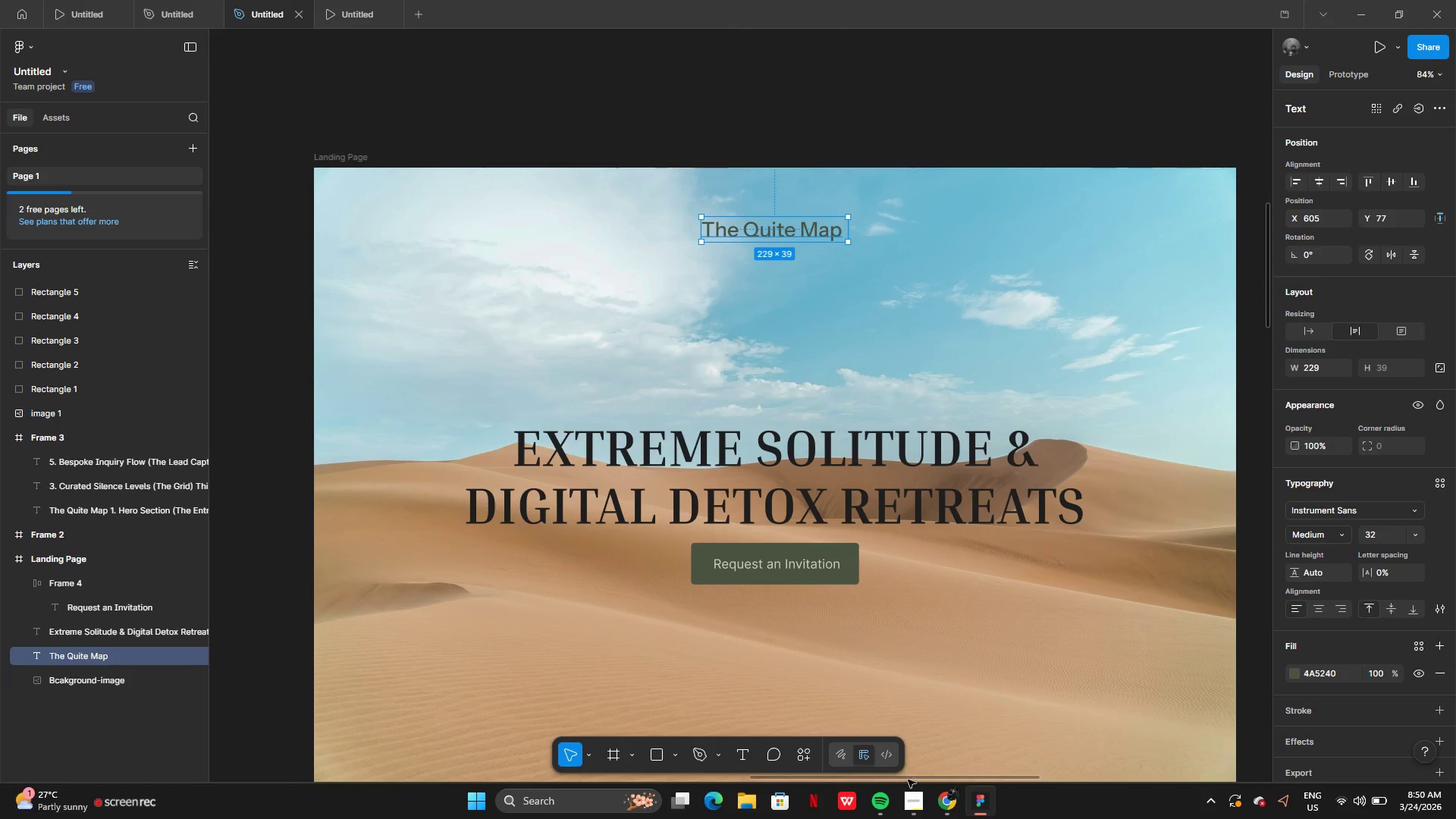 
left_click([912, 808])